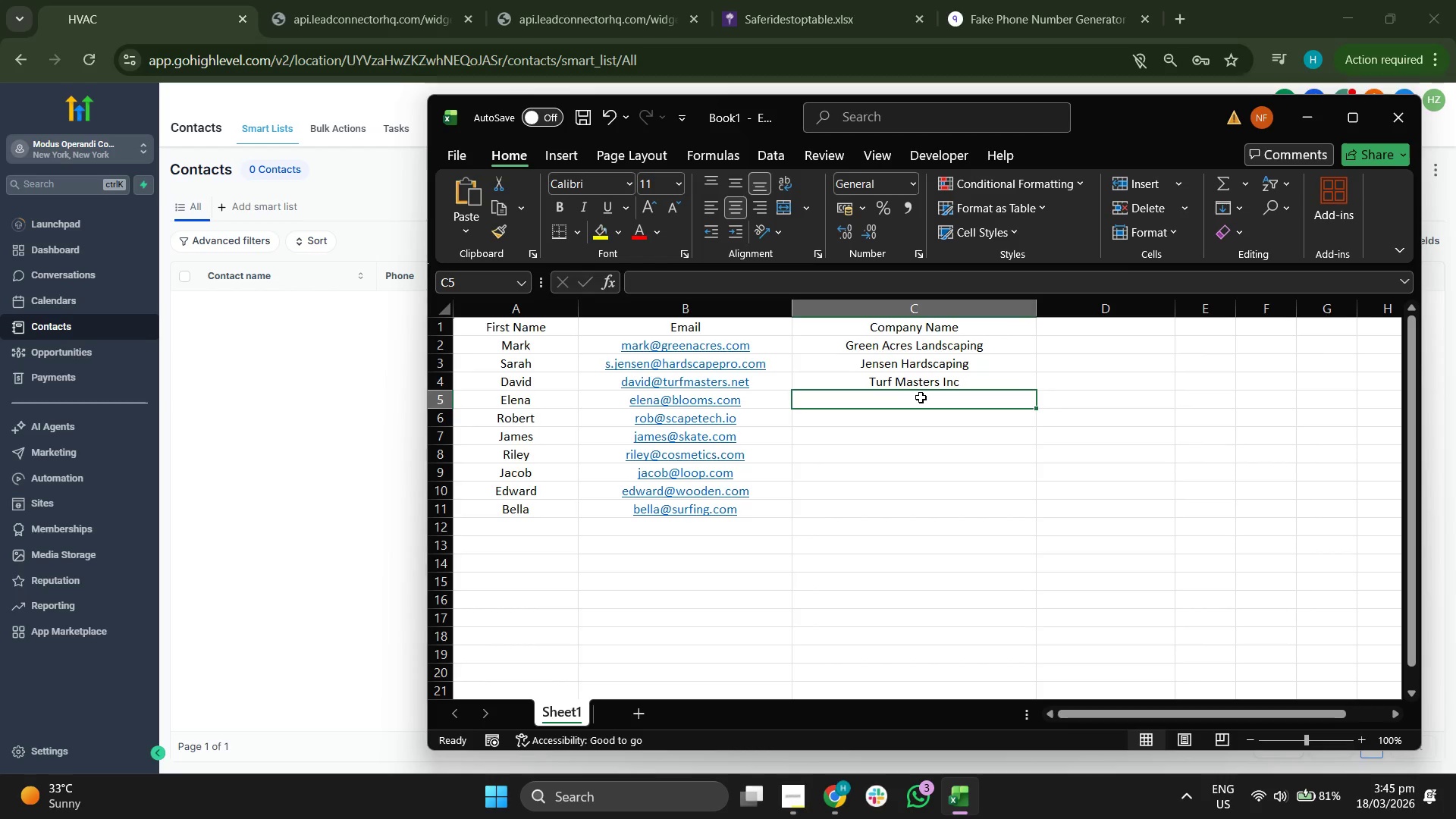 
type(Blooms & Gardens)
 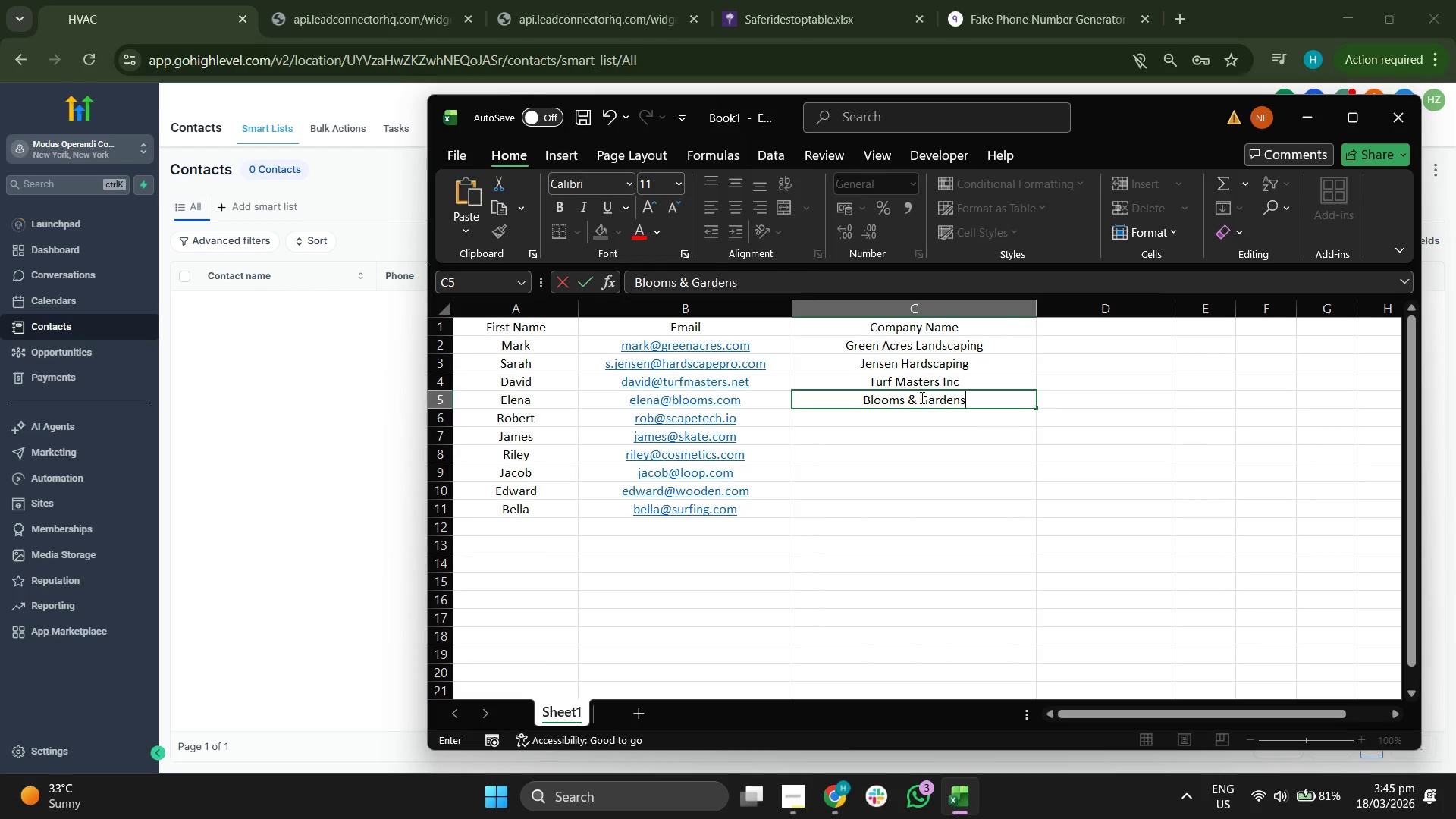 
key(Enter)
 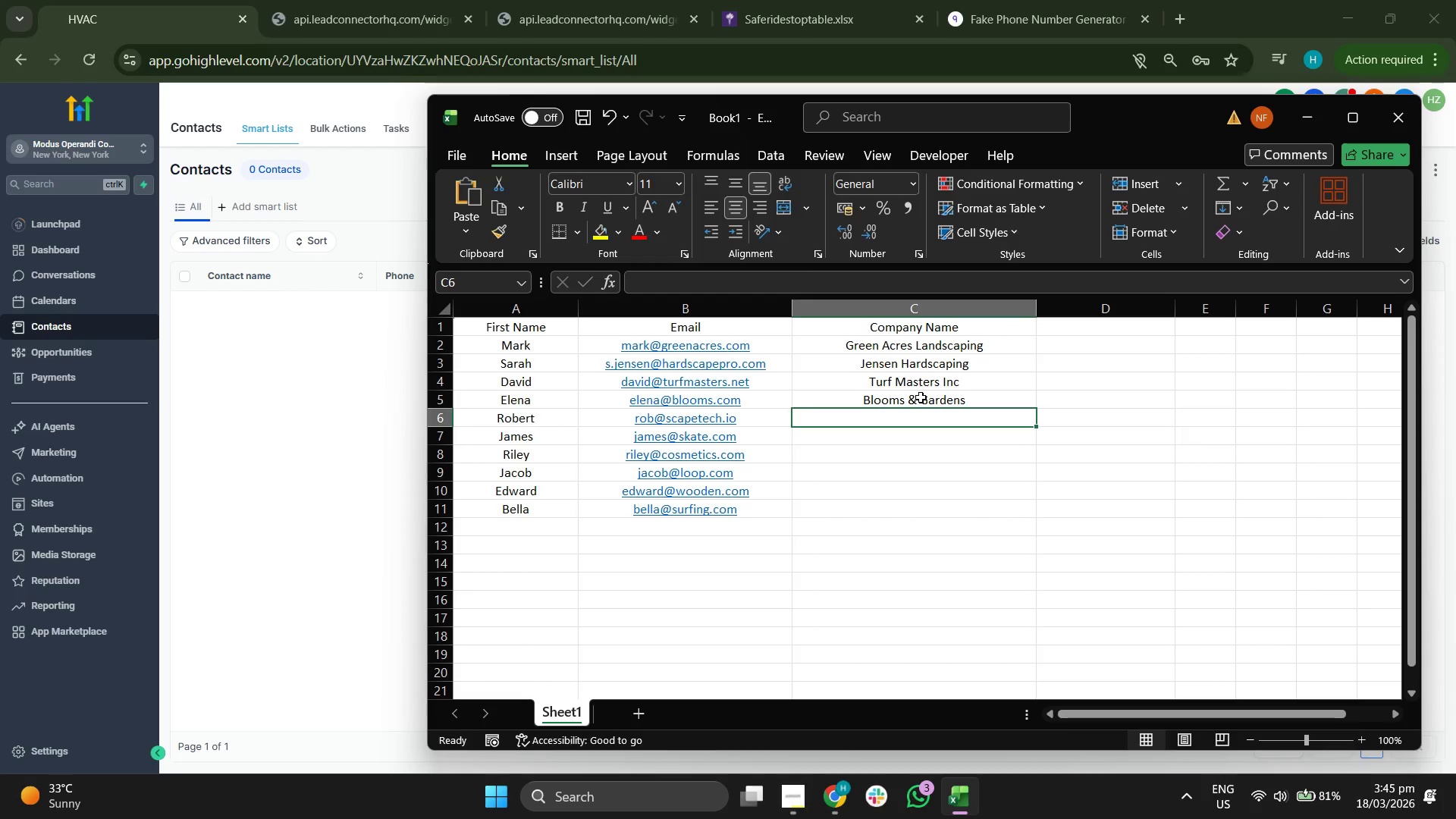 
type(Scape )
key(Backspace)
type(Tech Solutions)
 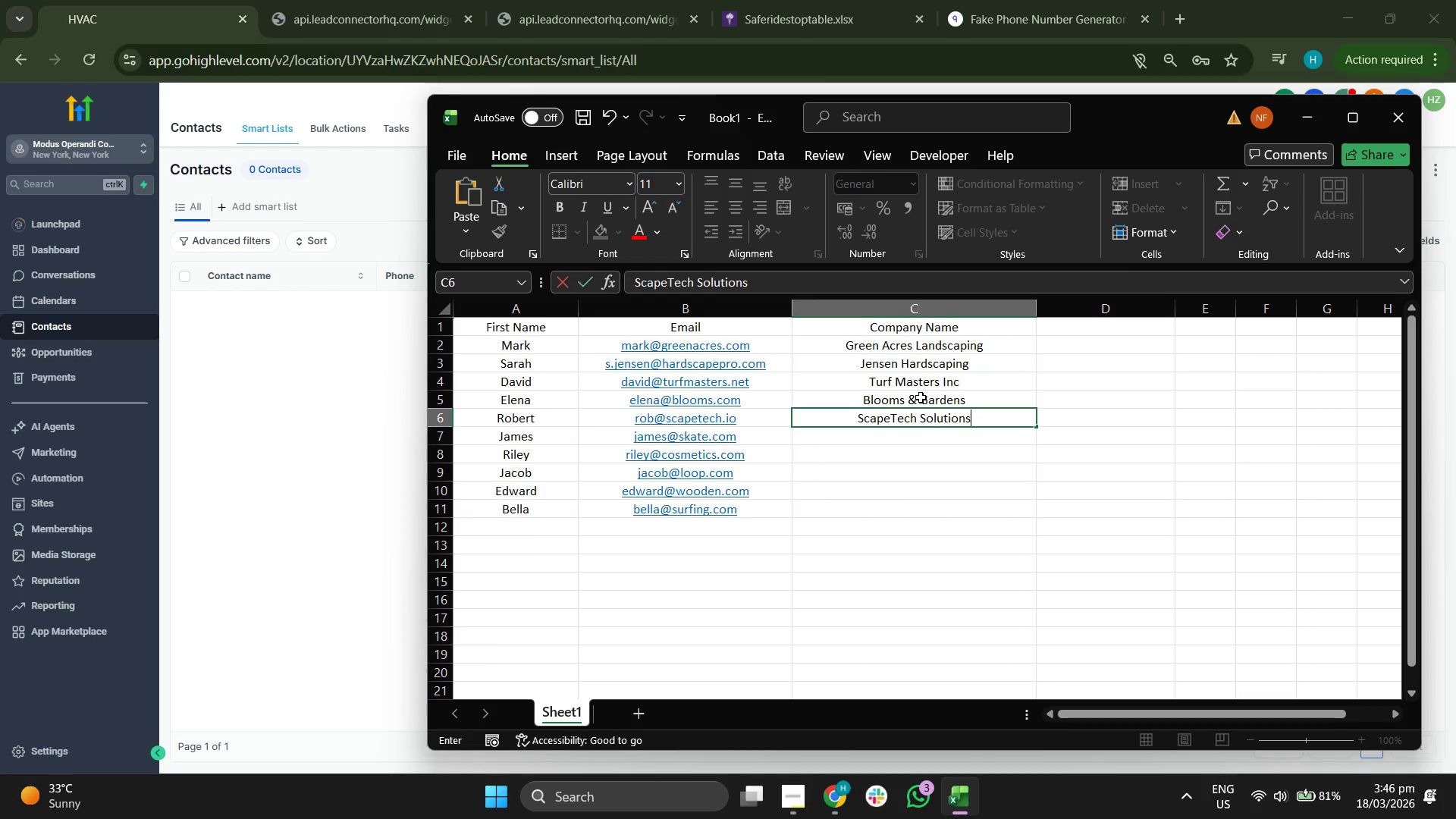 
key(Enter)
 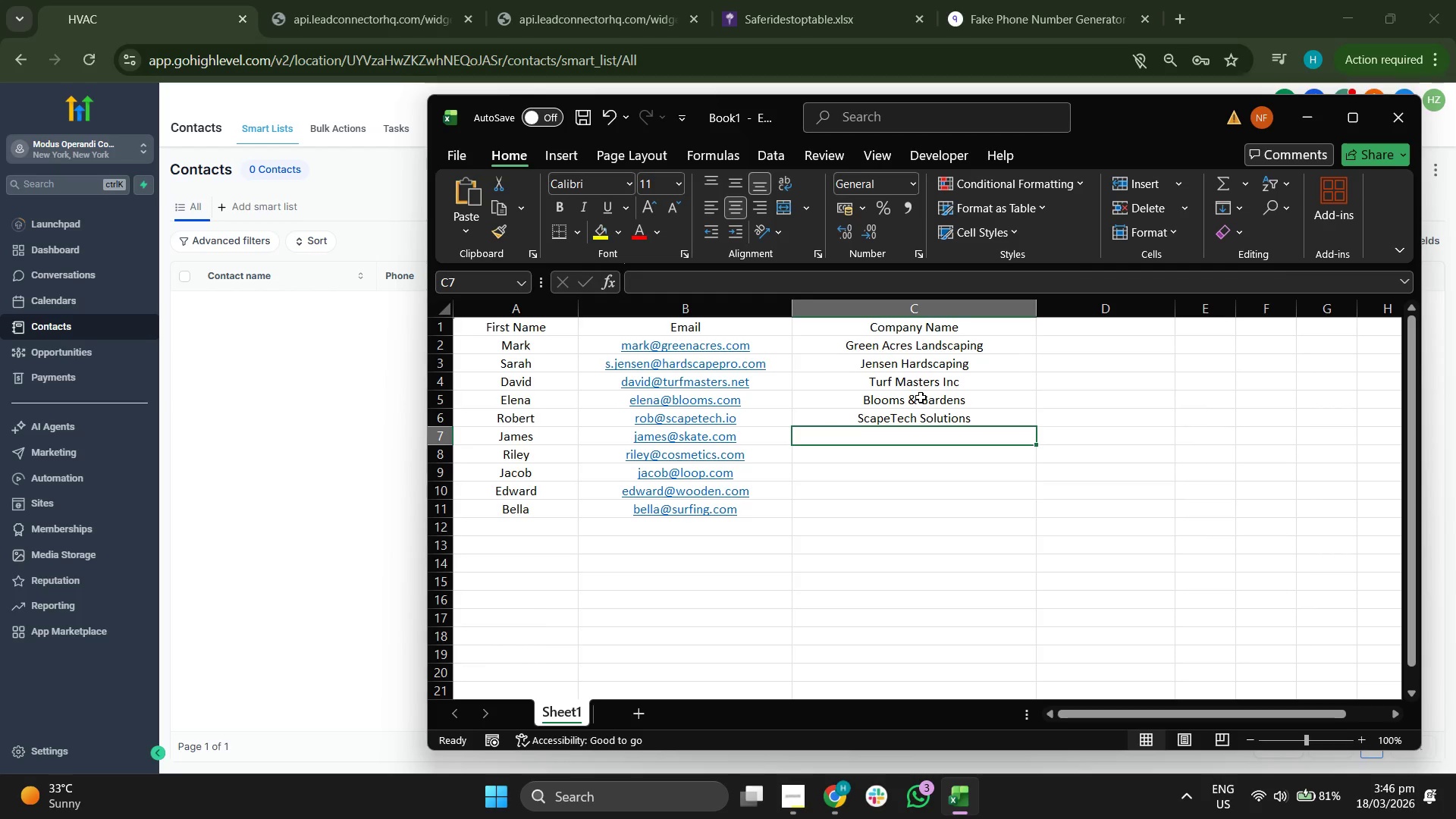 
type(Sak)
key(Backspace)
key(Backspace)
type(kate S)
key(Backspace)
type(Compa)
key(Backspace)
key(Backspace)
key(Backspace)
type(rp)
 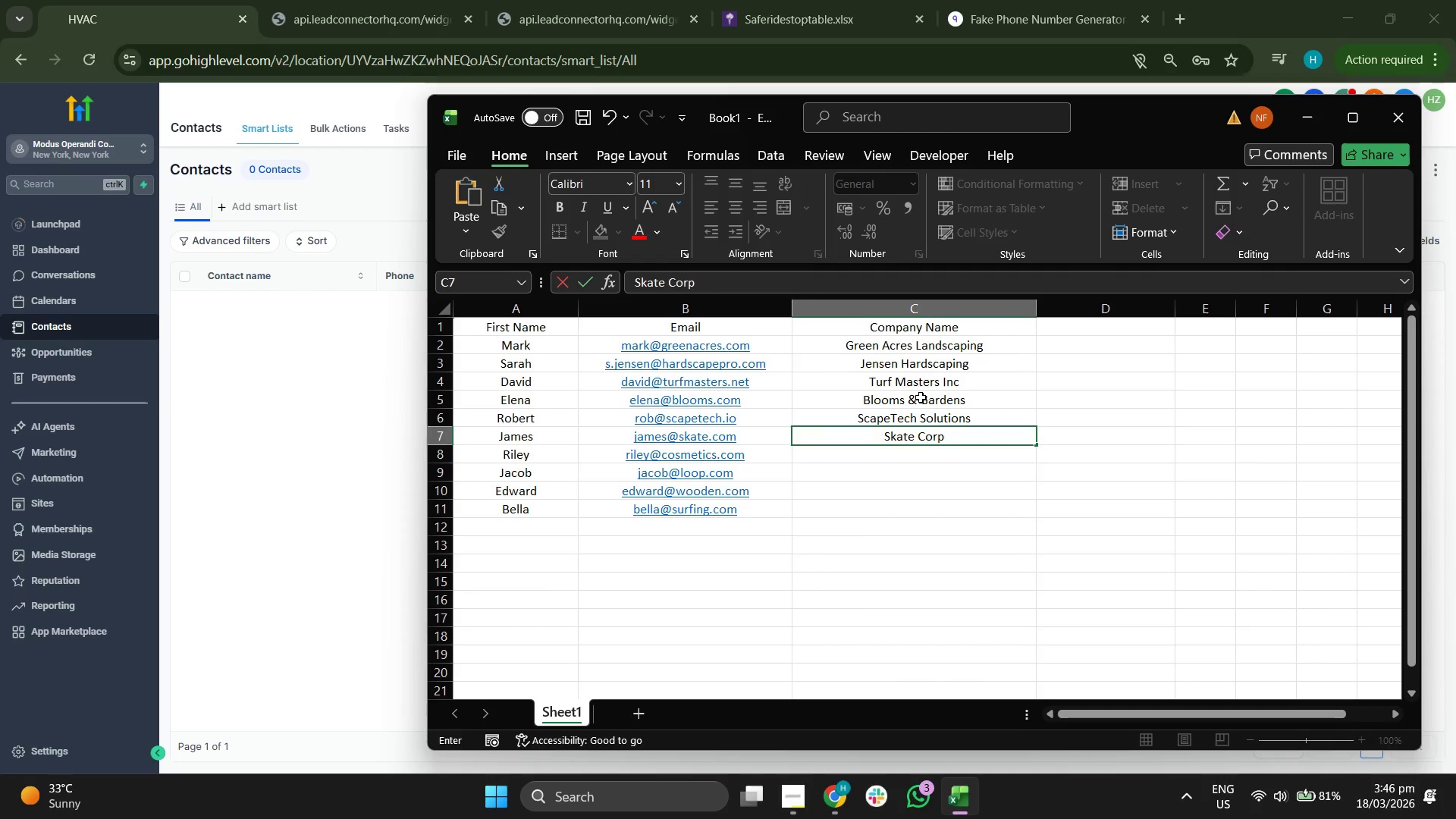 
key(Enter)
 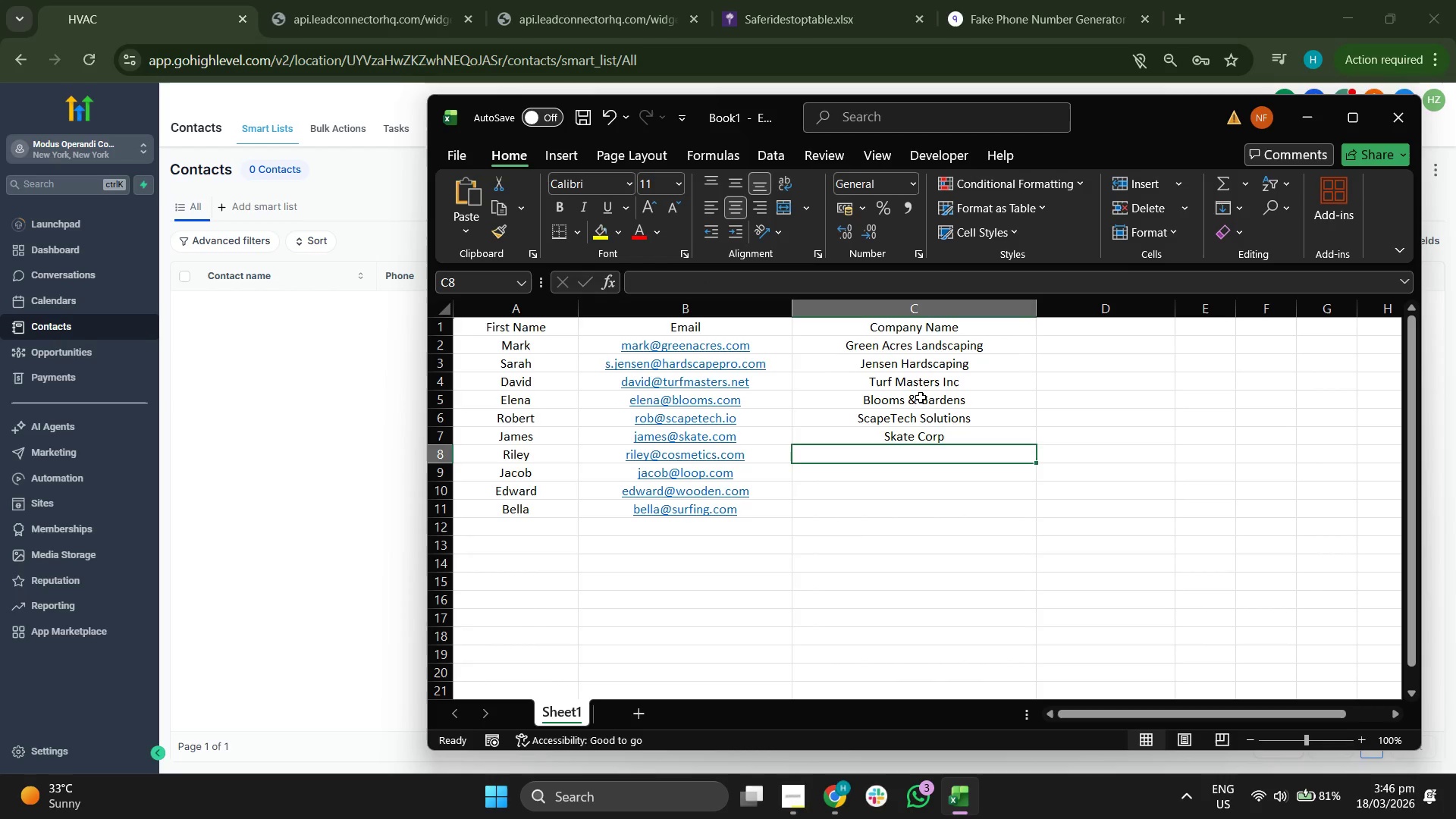 
type(Comestics r)
key(Backspace)
type(ro)
key(Backspace)
key(Backspace)
type(riley)
 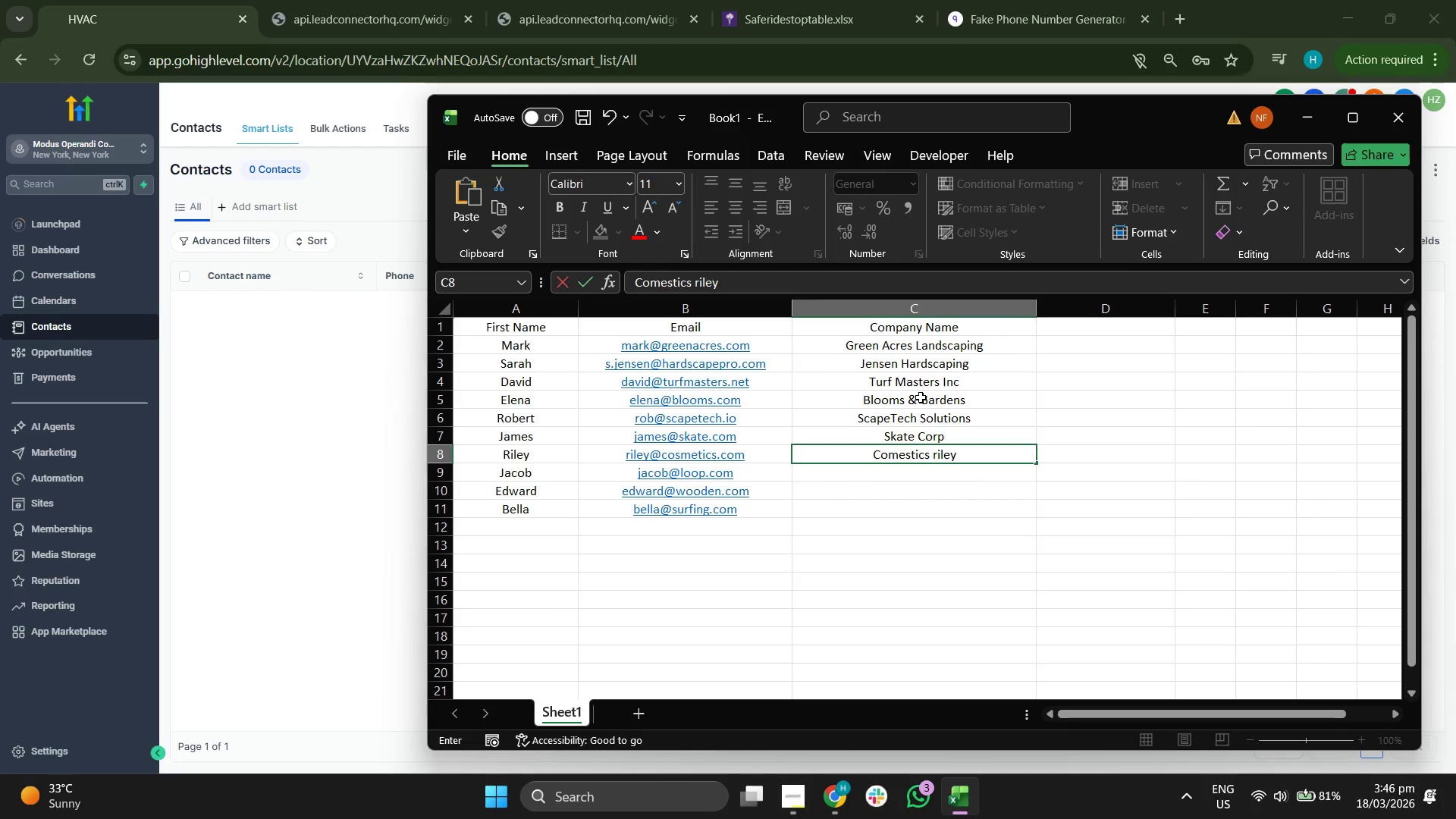 
key(Enter)
 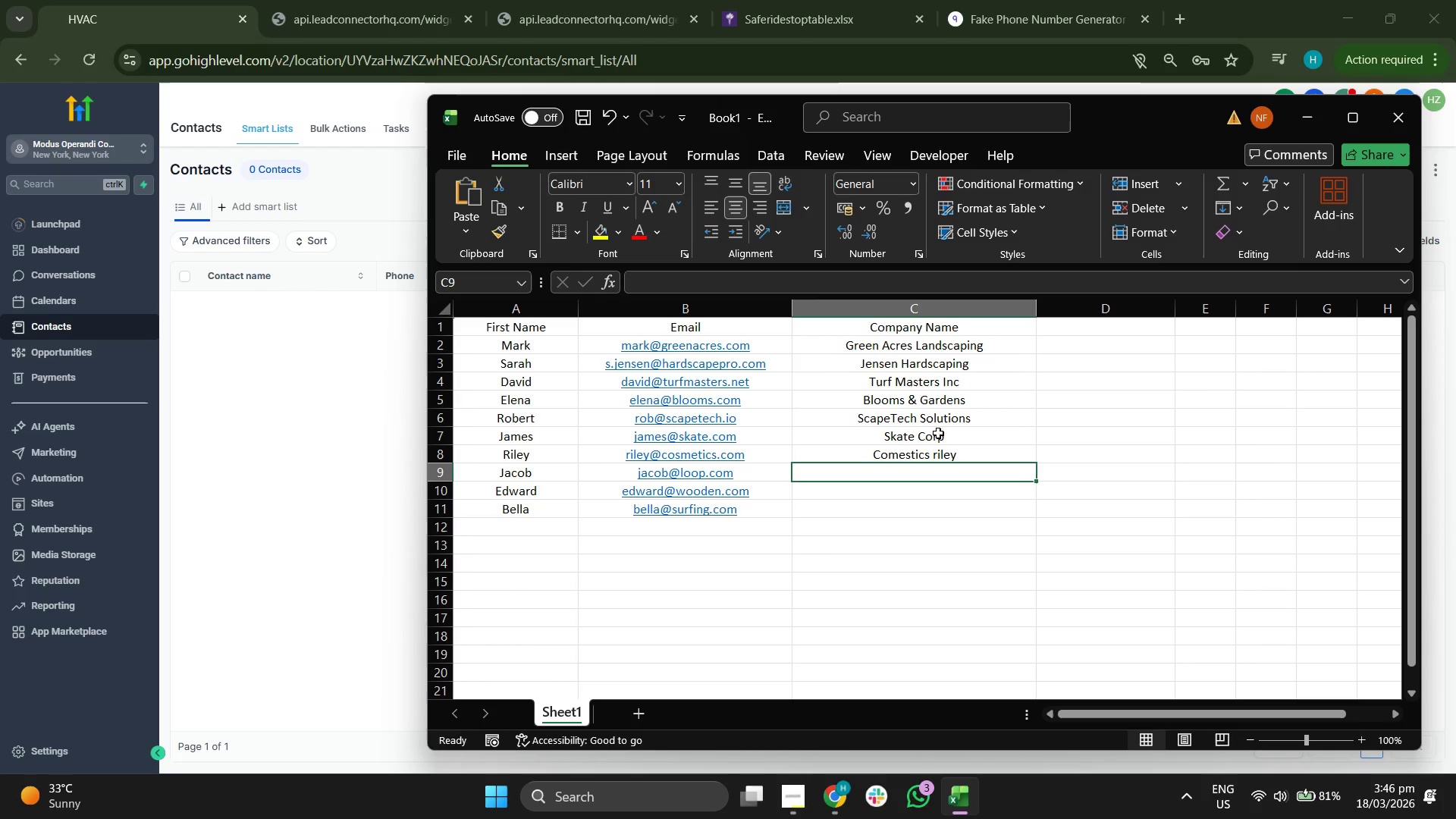 
double_click([941, 456])
 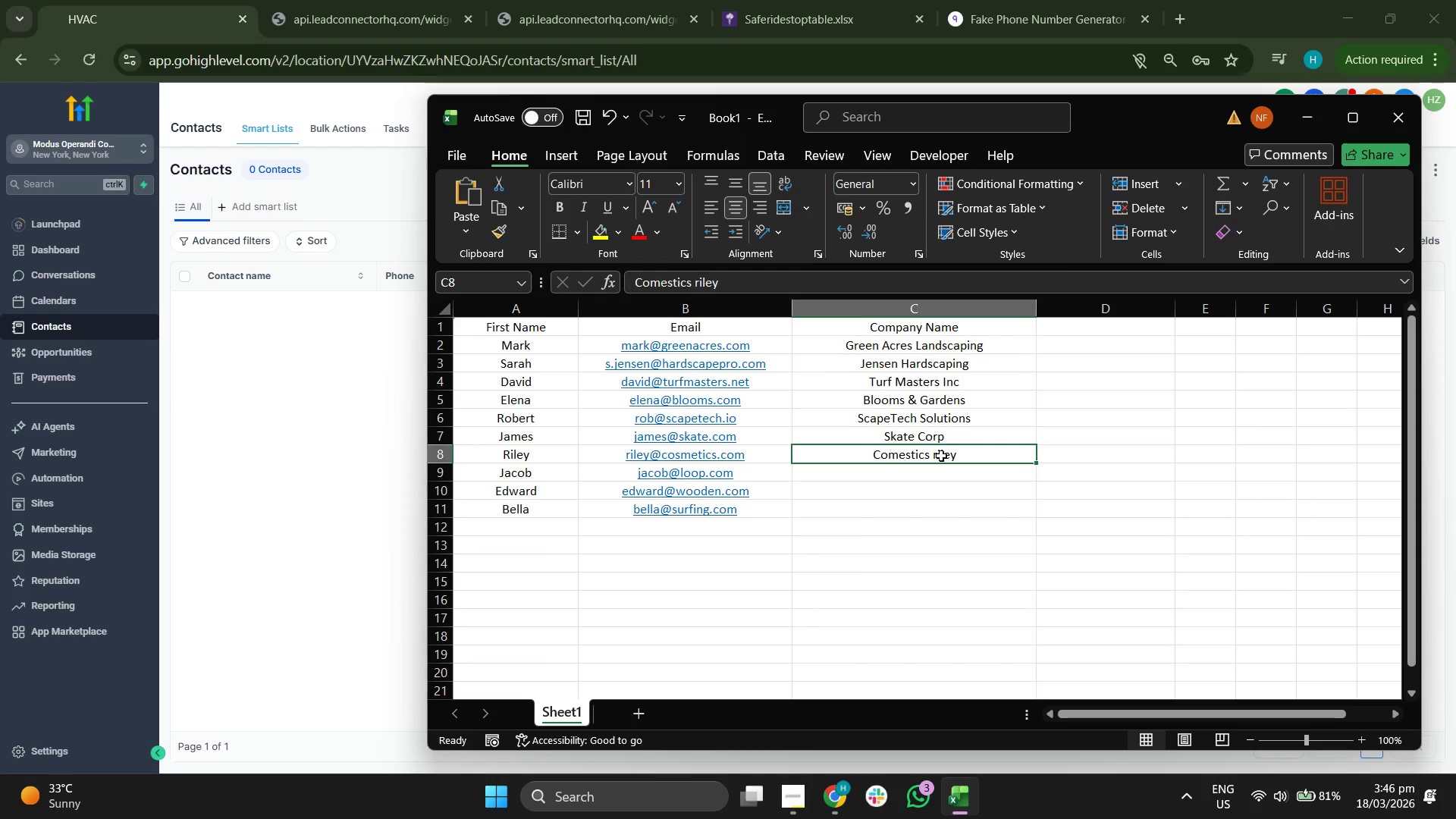 
triple_click([941, 456])
 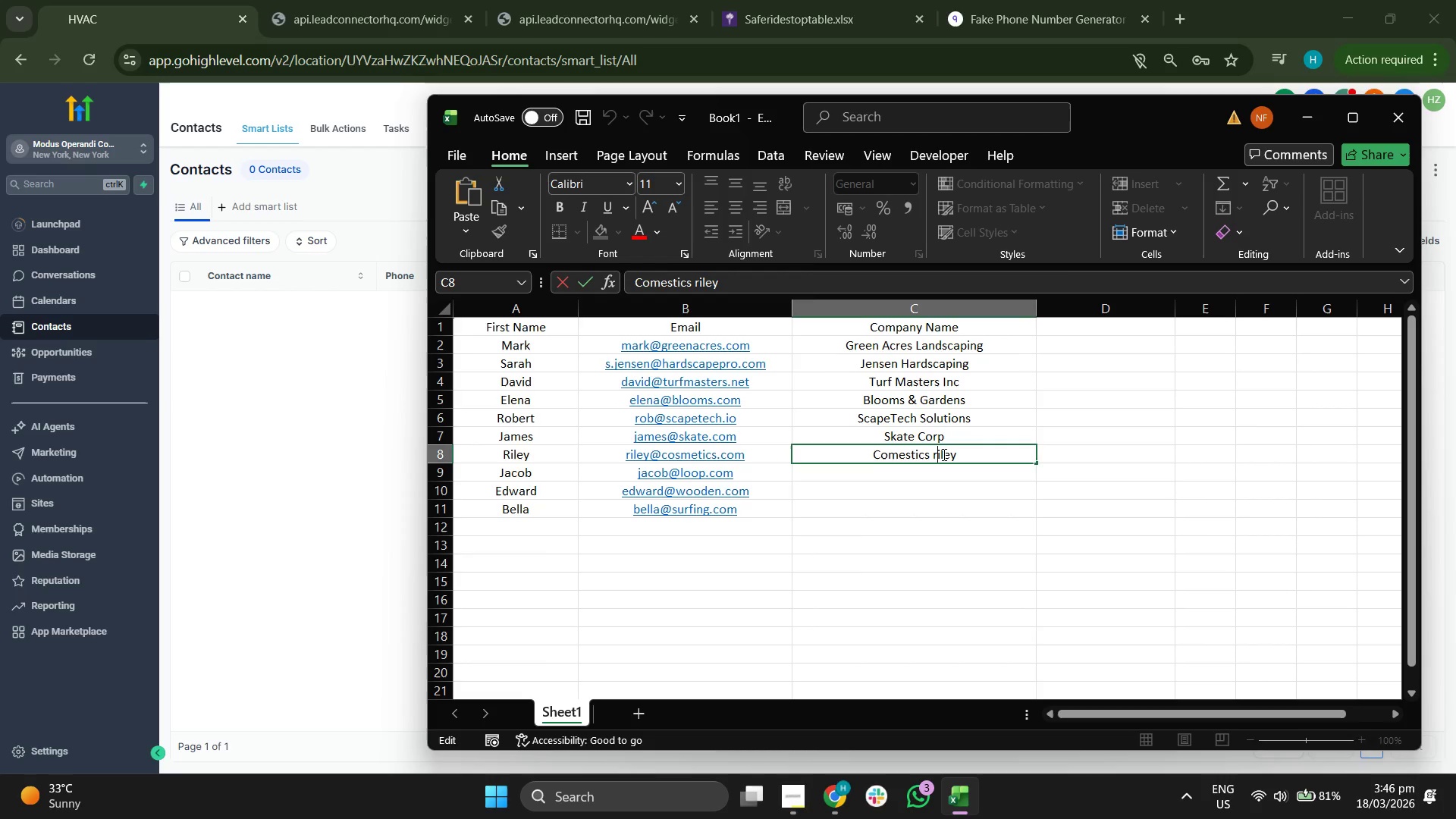 
key(ArrowLeft)
 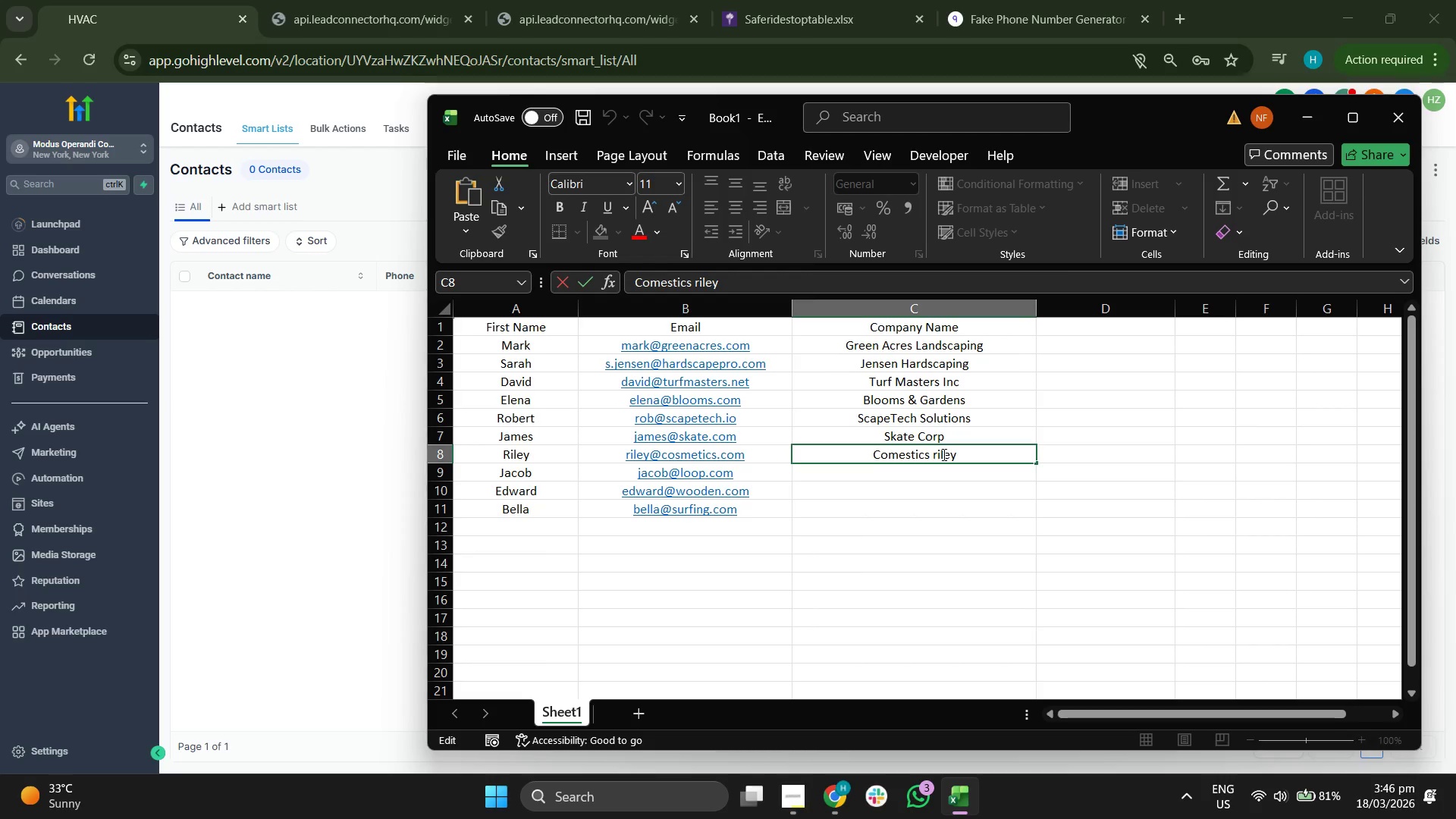 
key(ArrowRight)
 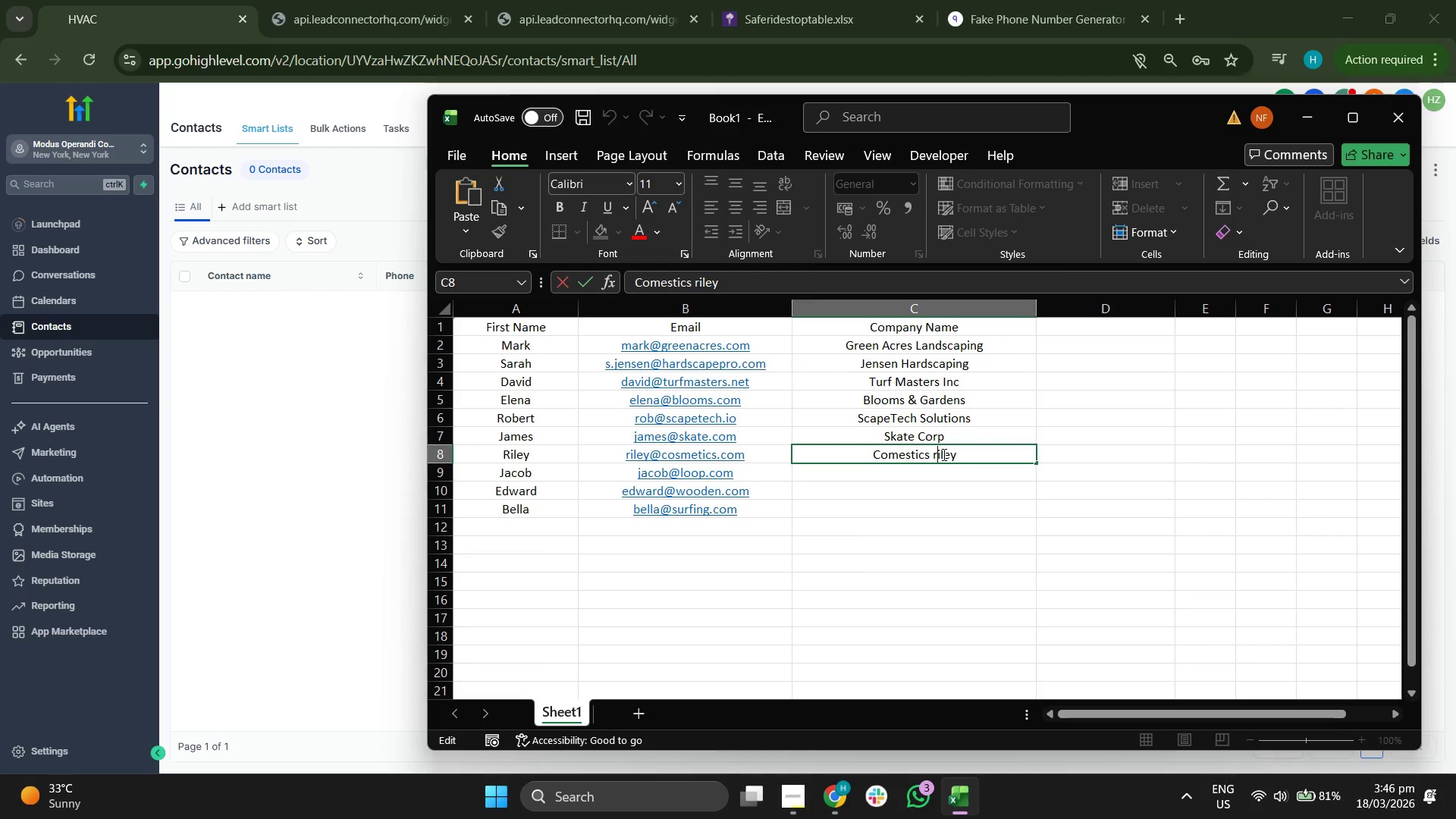 
key(Backspace)
 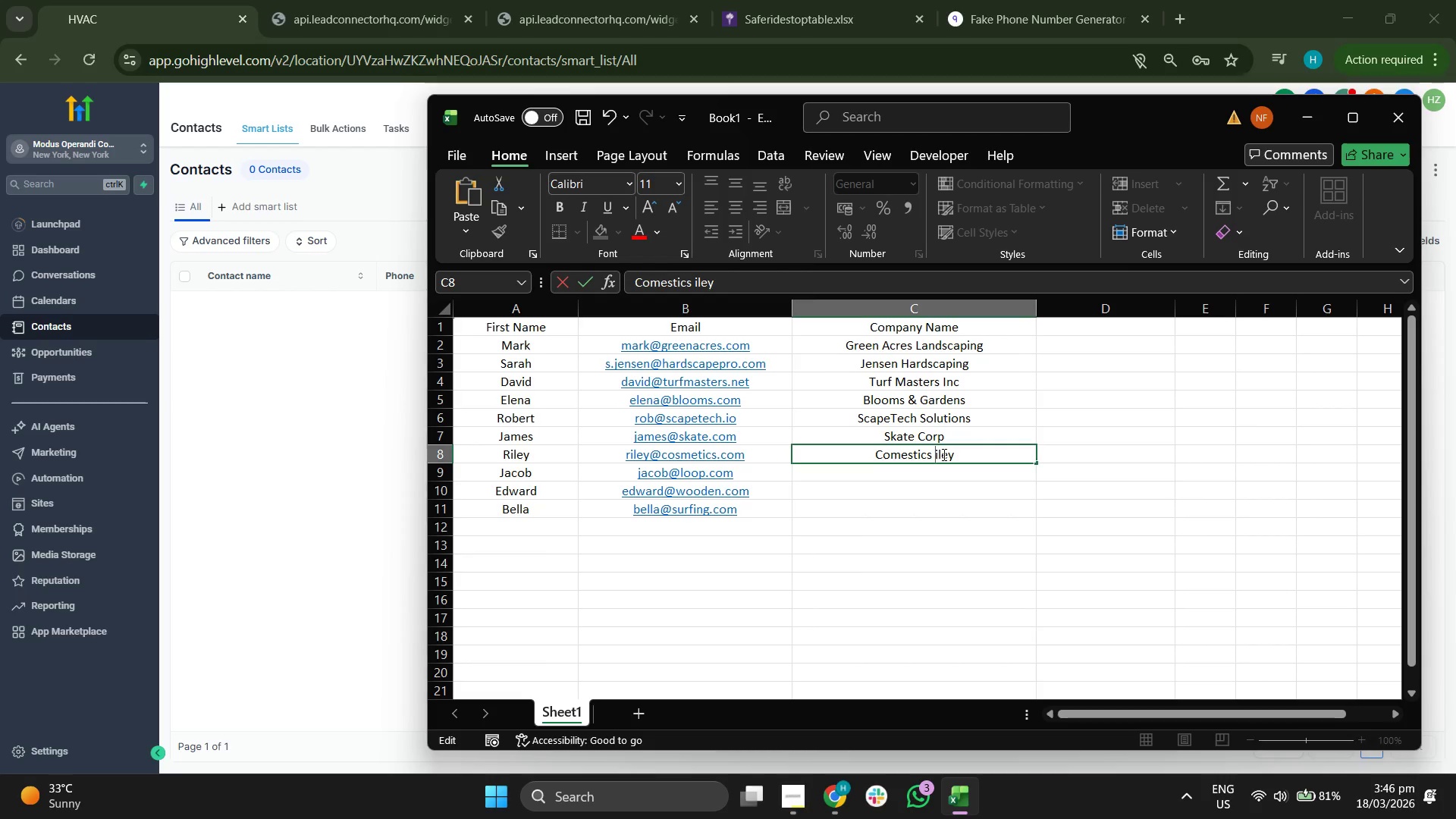 
key(CapsLock)
 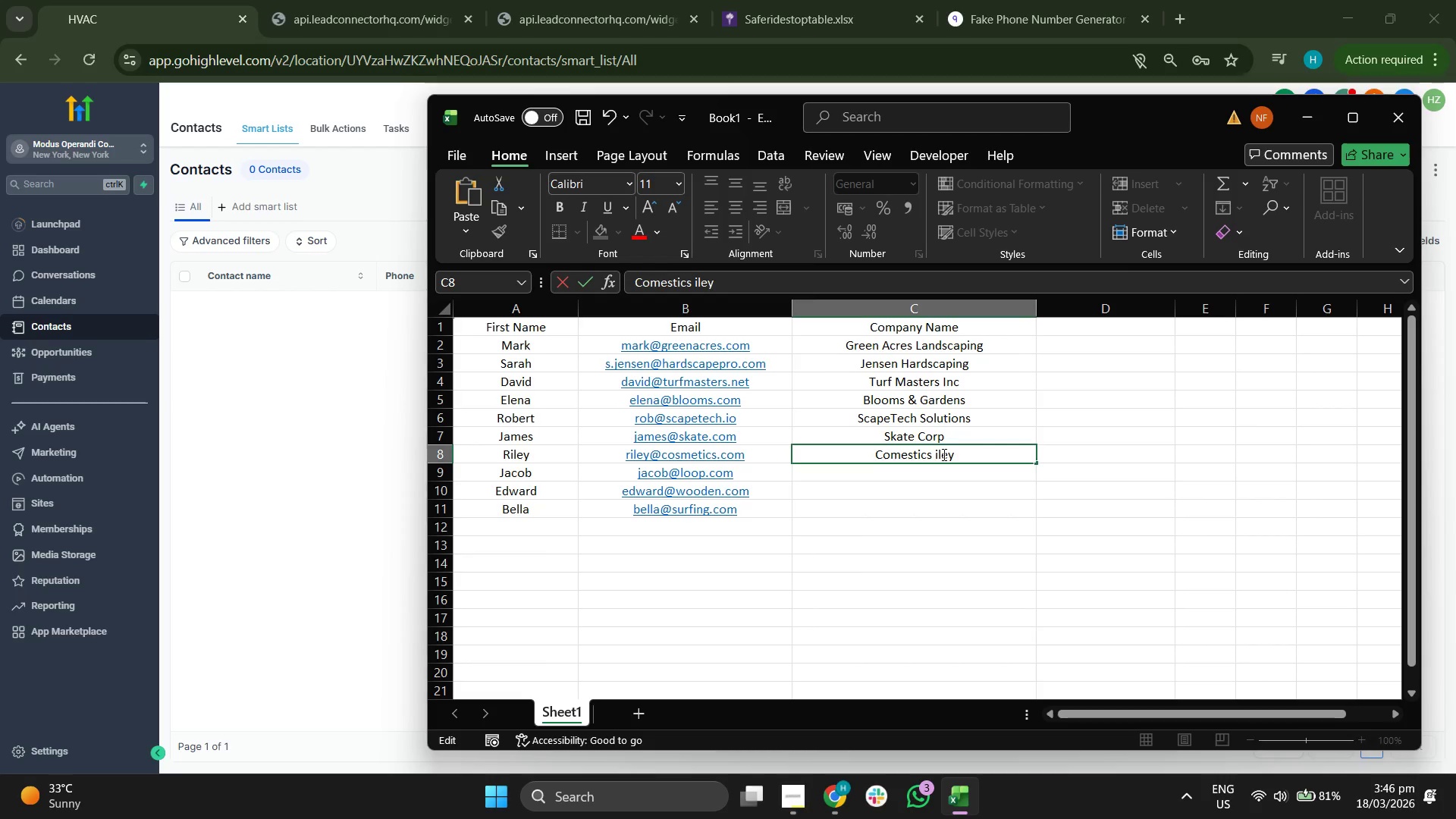 
key(E)
 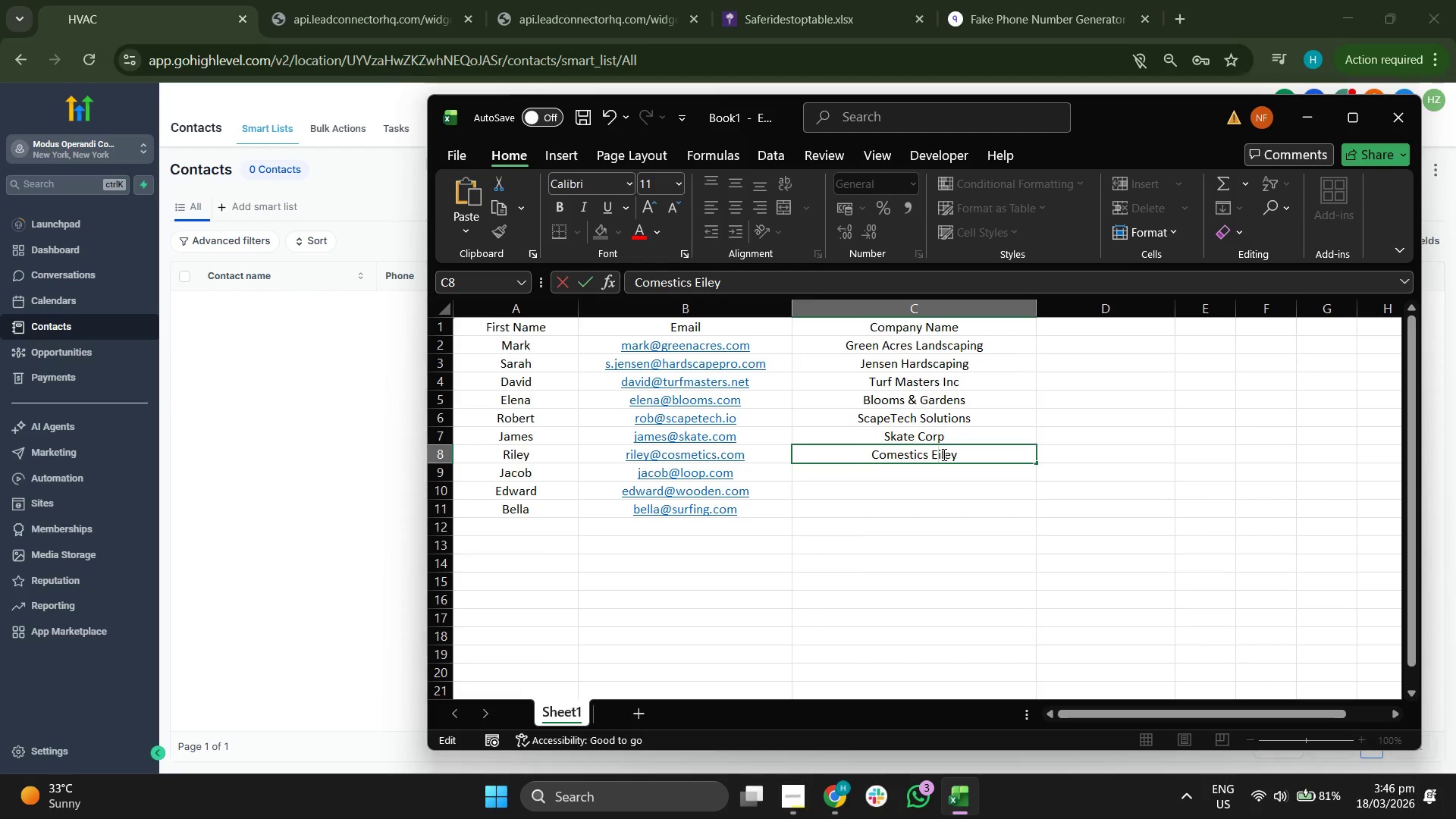 
key(CapsLock)
 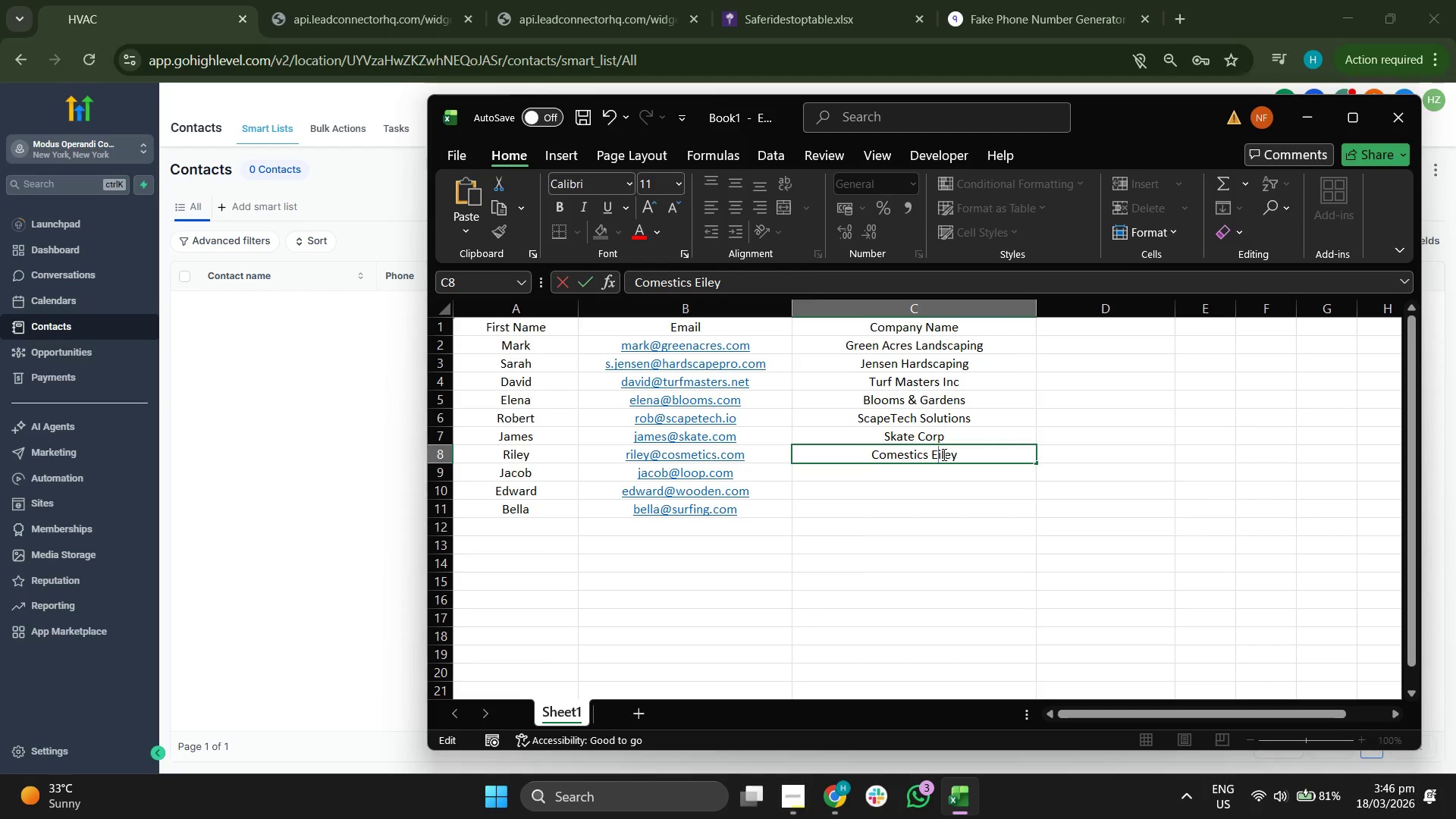 
key(Backspace)
 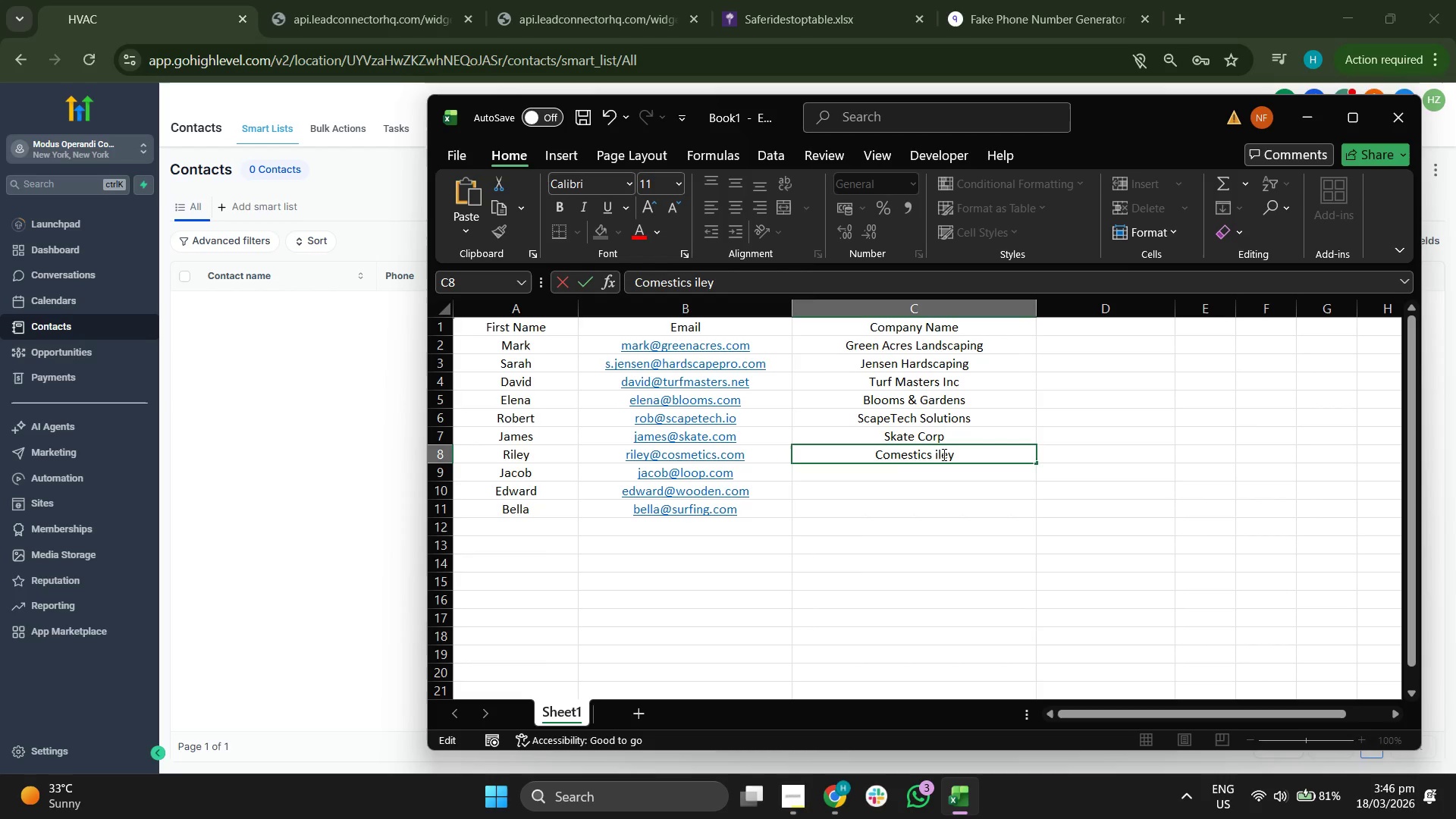 
key(CapsLock)
 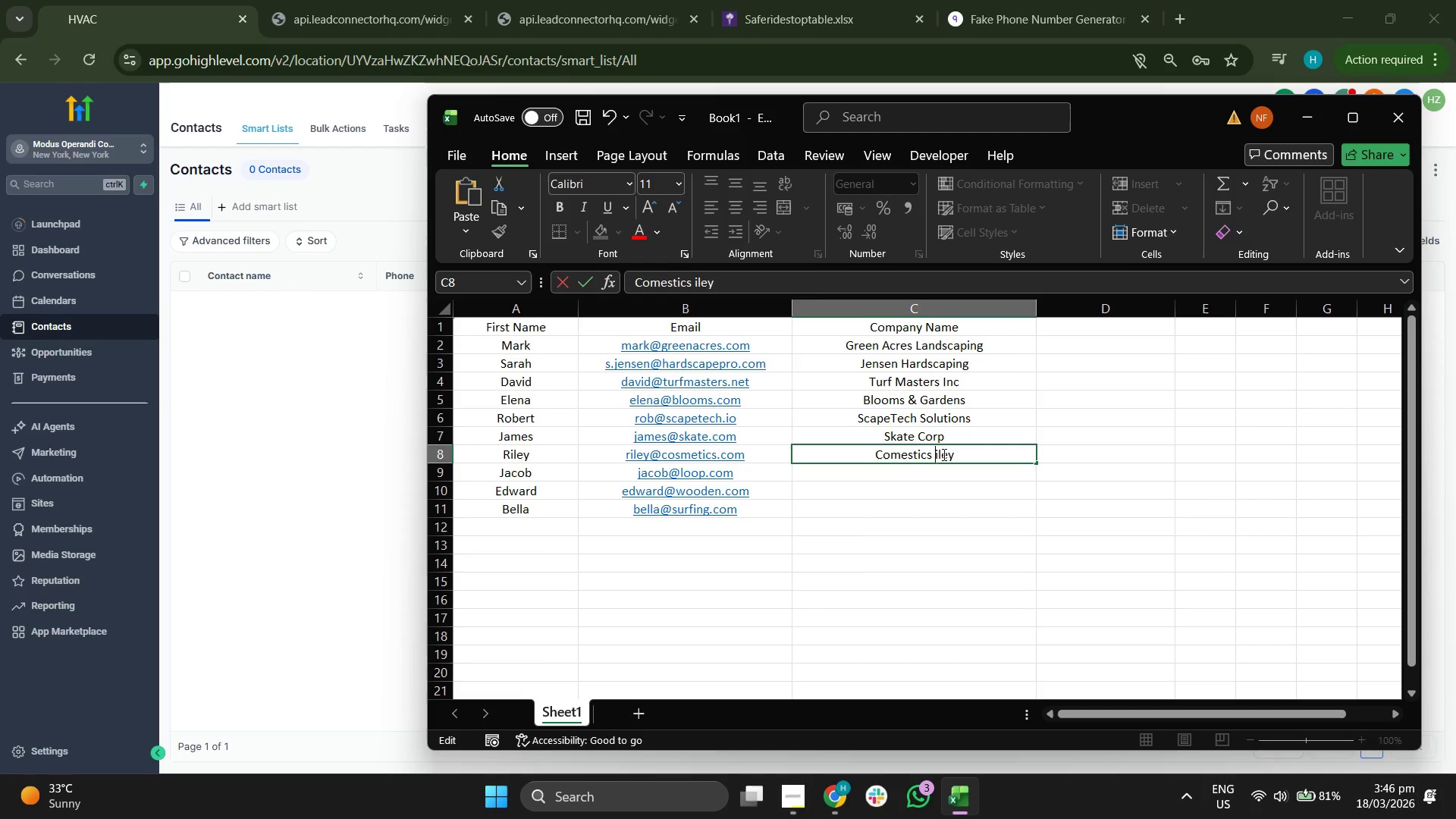 
key(R)
 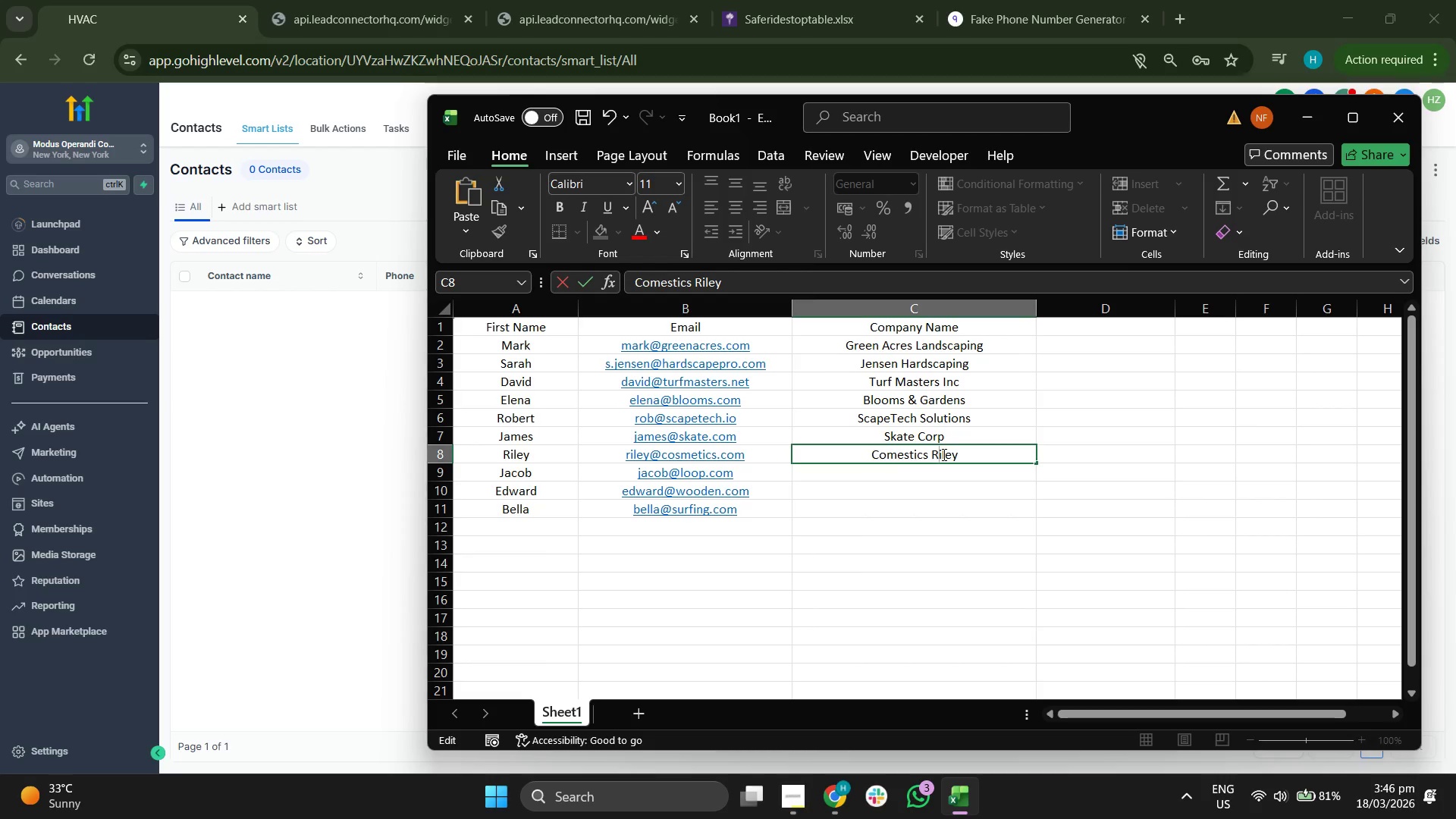 
key(CapsLock)
 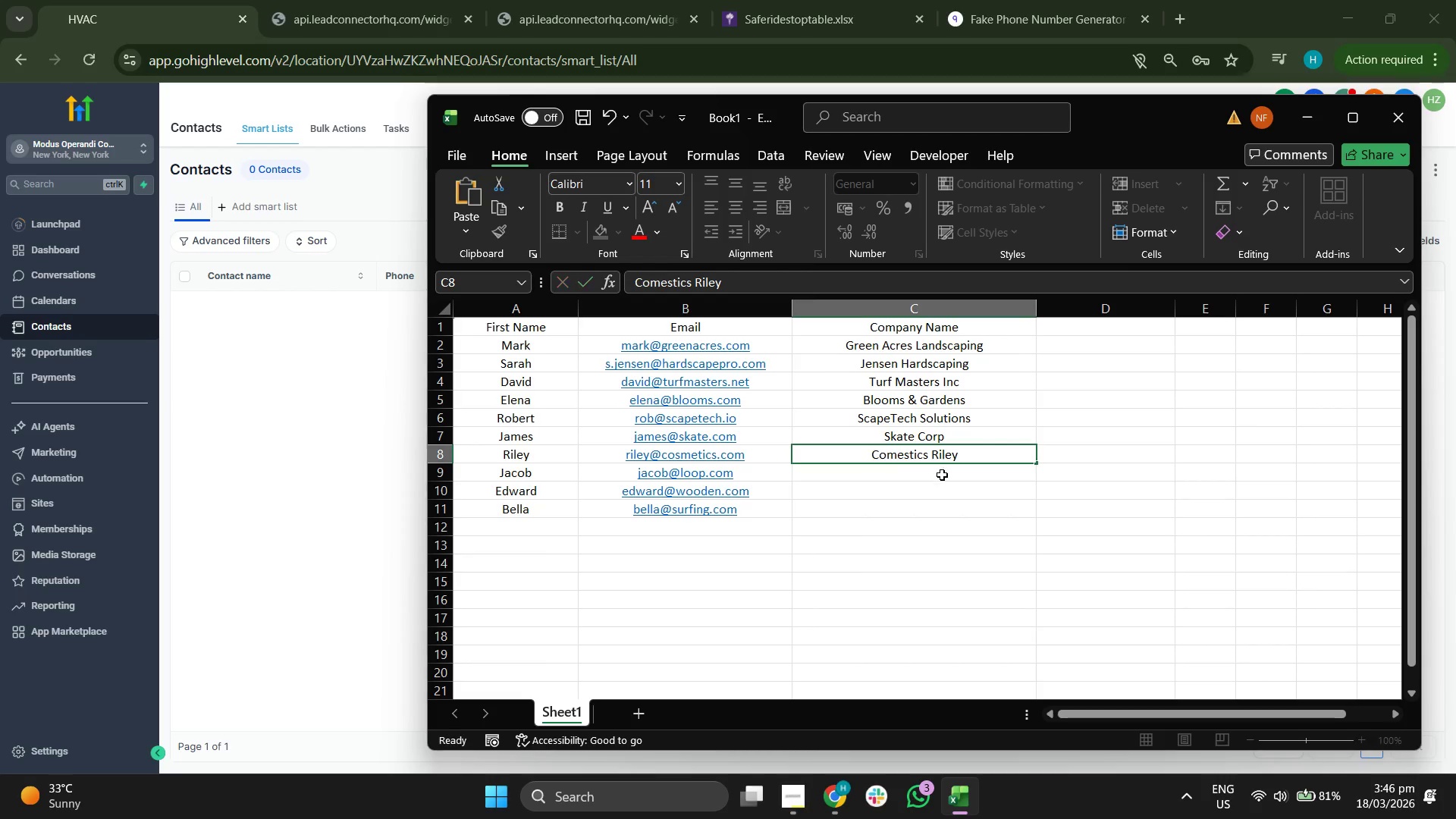 
left_click([942, 475])
 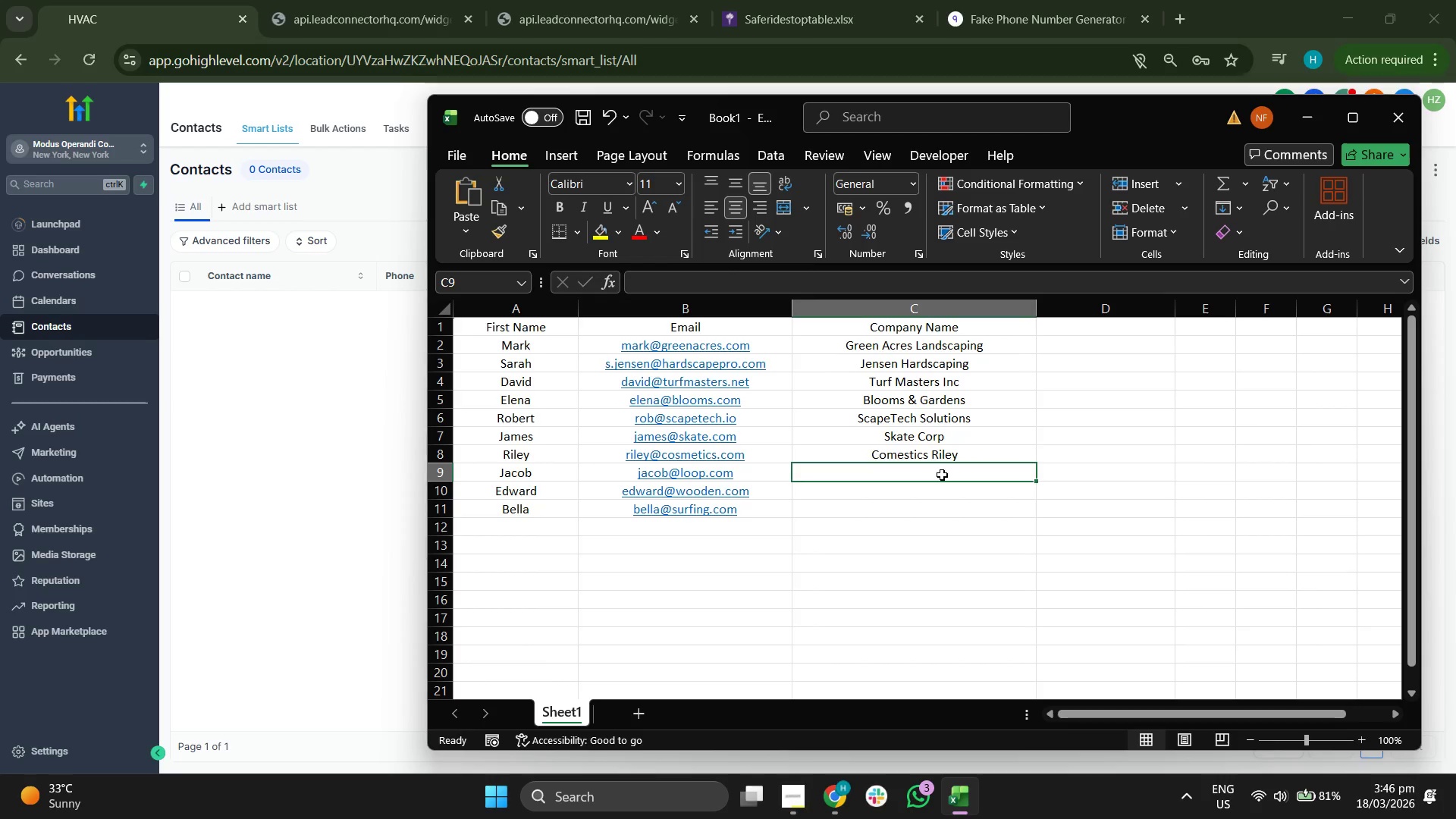 
type(Loopwats)
key(Backspace)
key(Backspace)
key(Backspace)
key(Backspace)
type(Wats)
 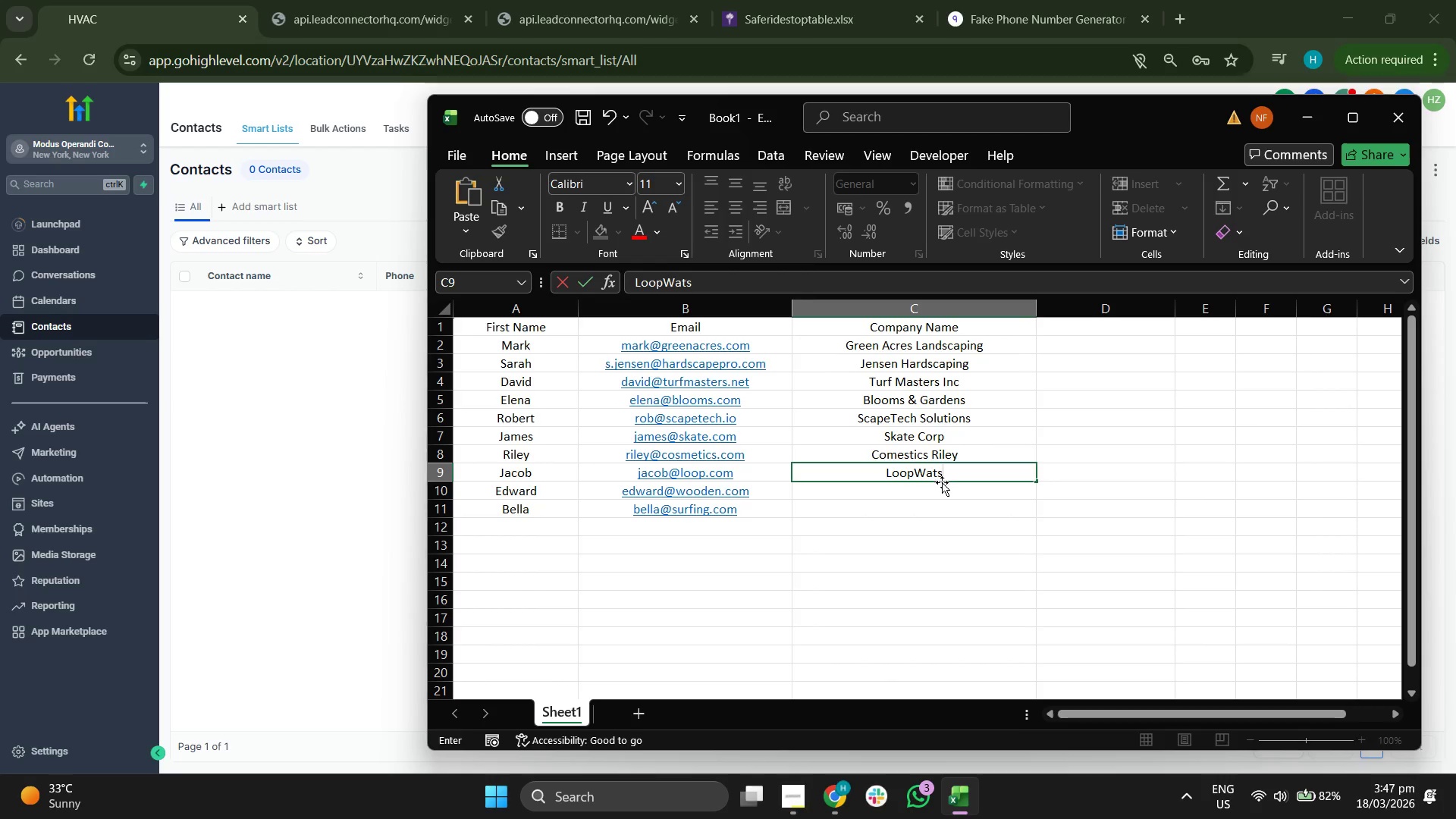 
left_click([943, 490])
 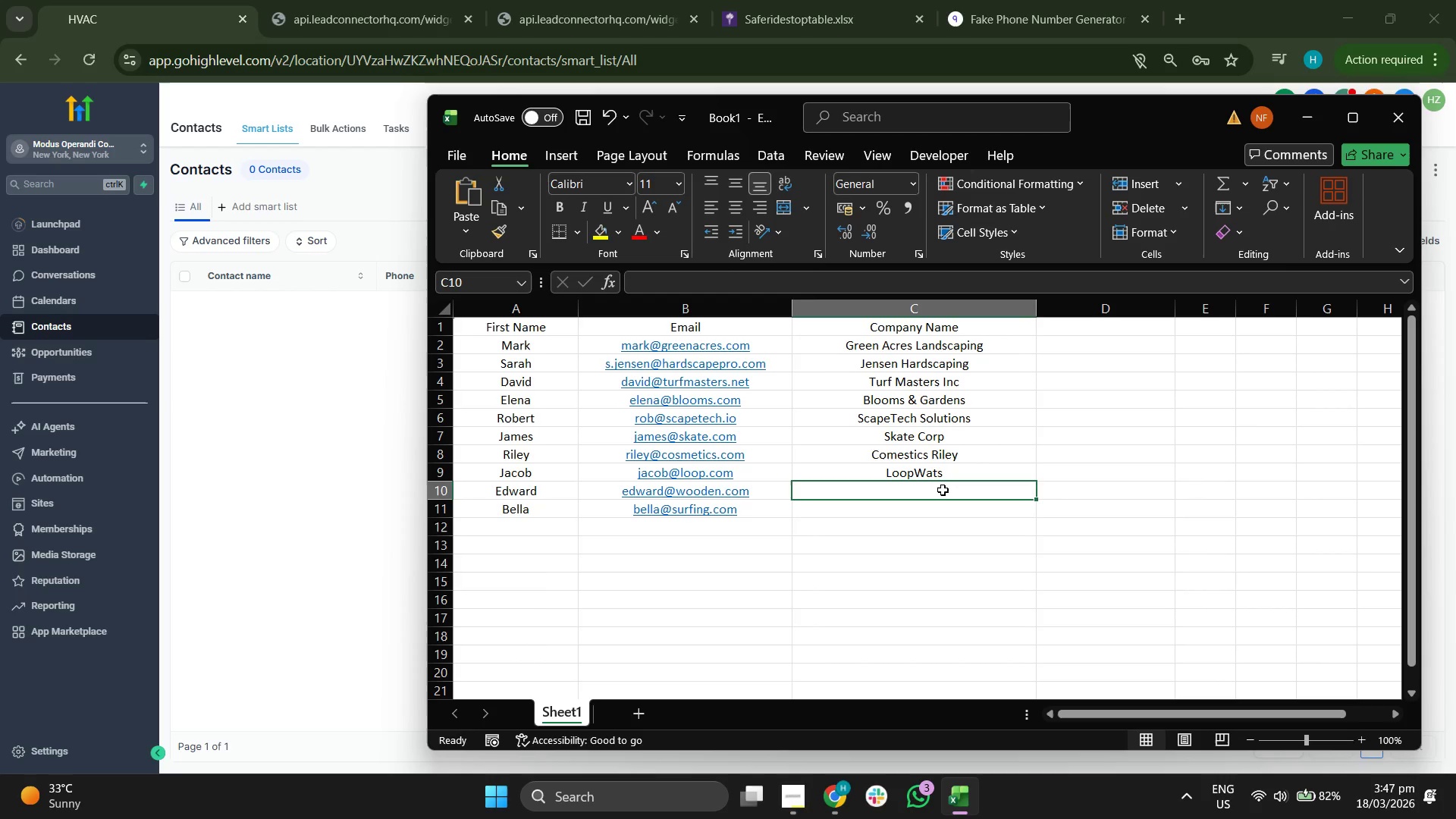 
type(Wooden roc)
key(Backspace)
key(Backspace)
key(Backspace)
type(Rogue)
 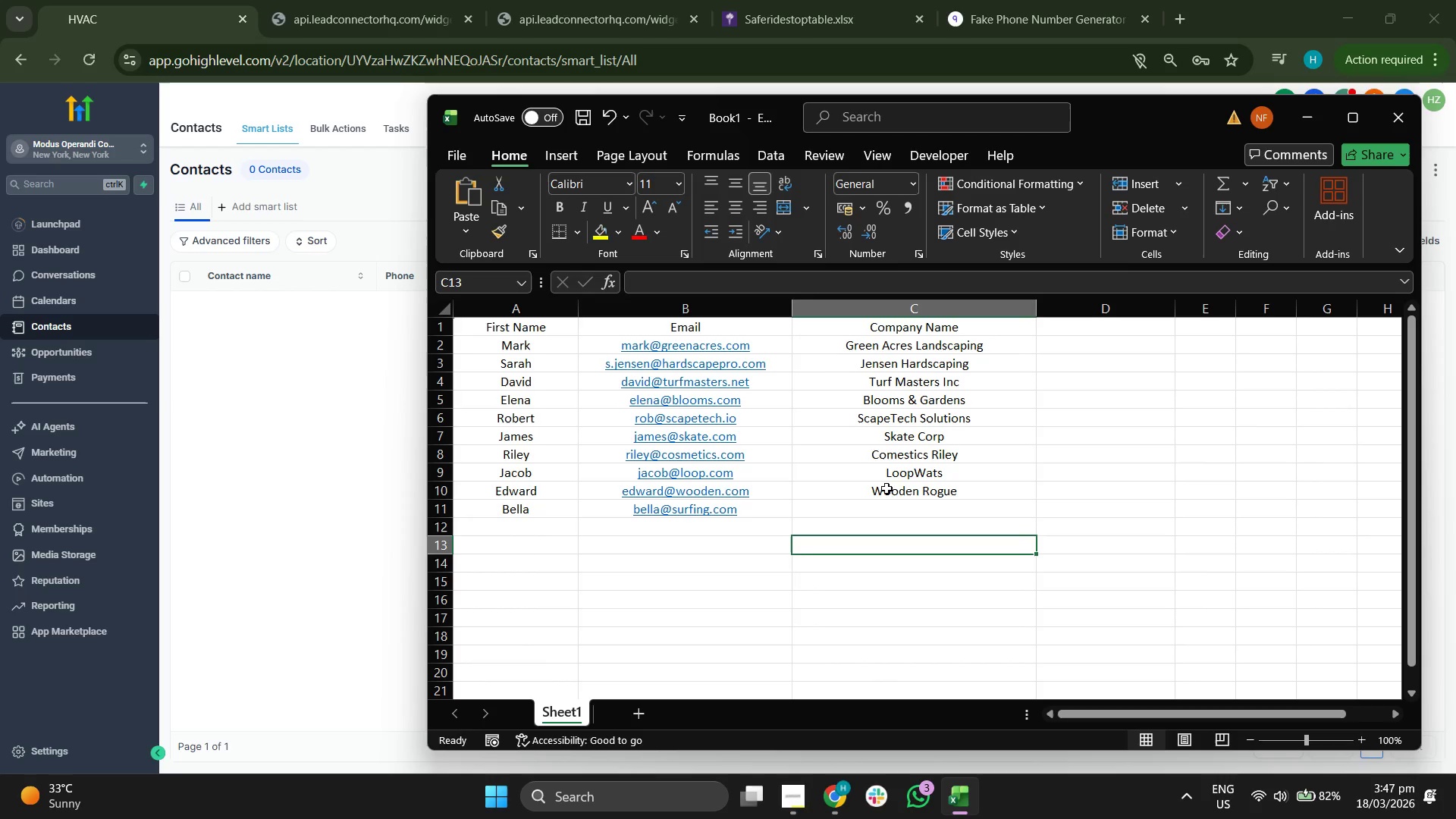 
left_click([934, 507])
 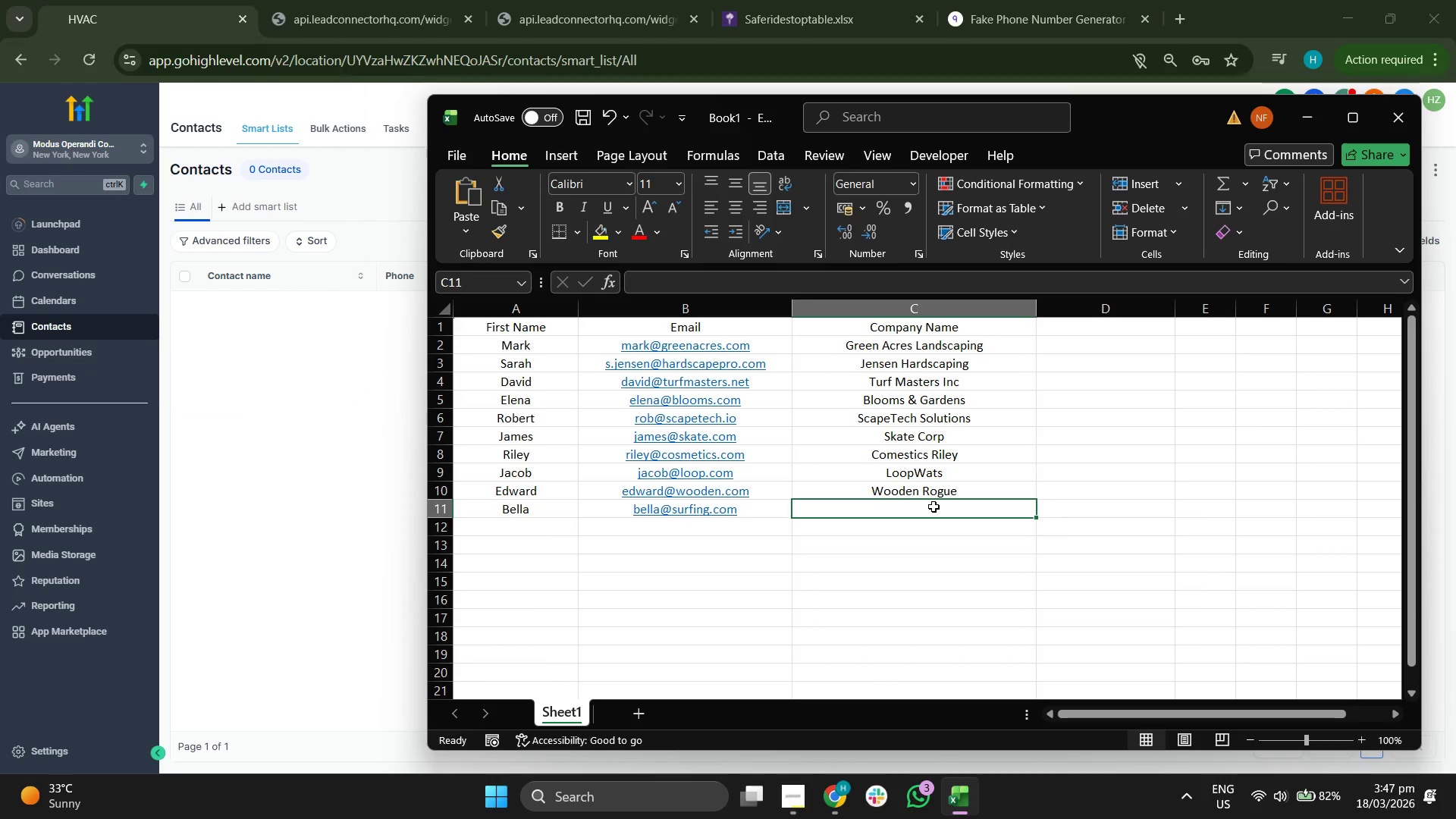 
type(Syr)
key(Backspace)
key(Backspace)
type(ur)
key(Backspace)
key(Backspace)
type(yre Surfing Inc)
 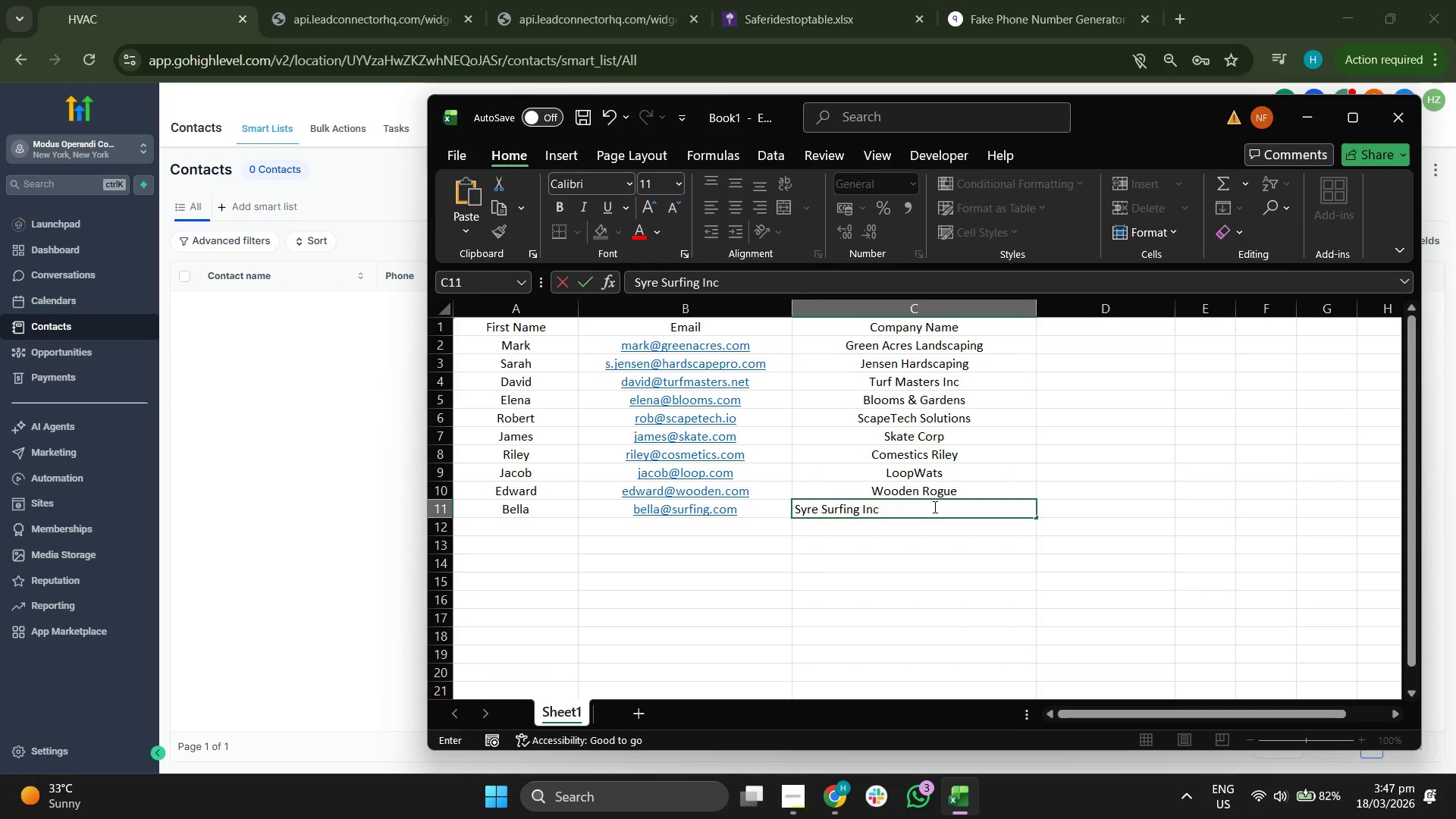 
left_click([926, 598])
 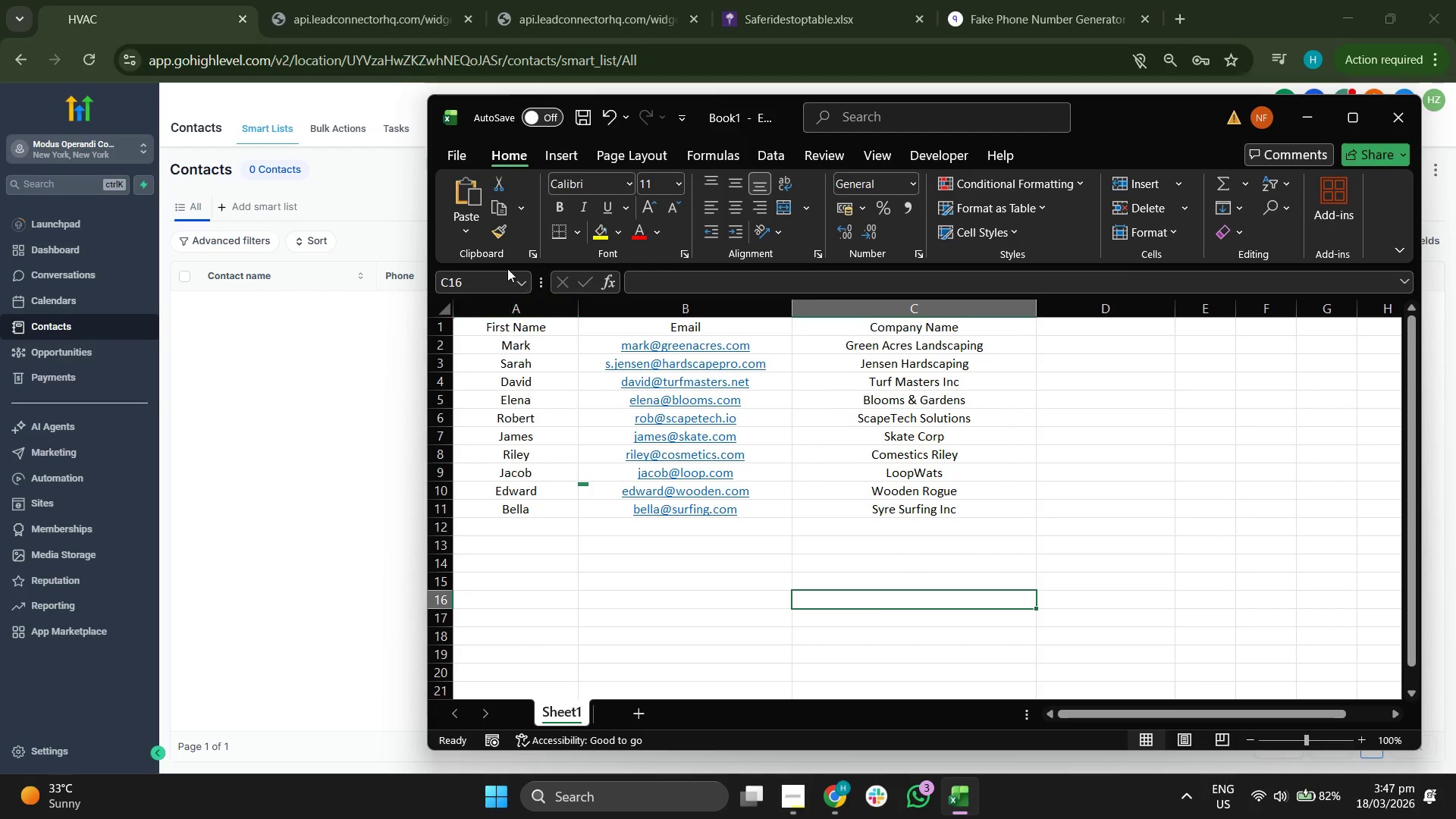 
wait(7.42)
 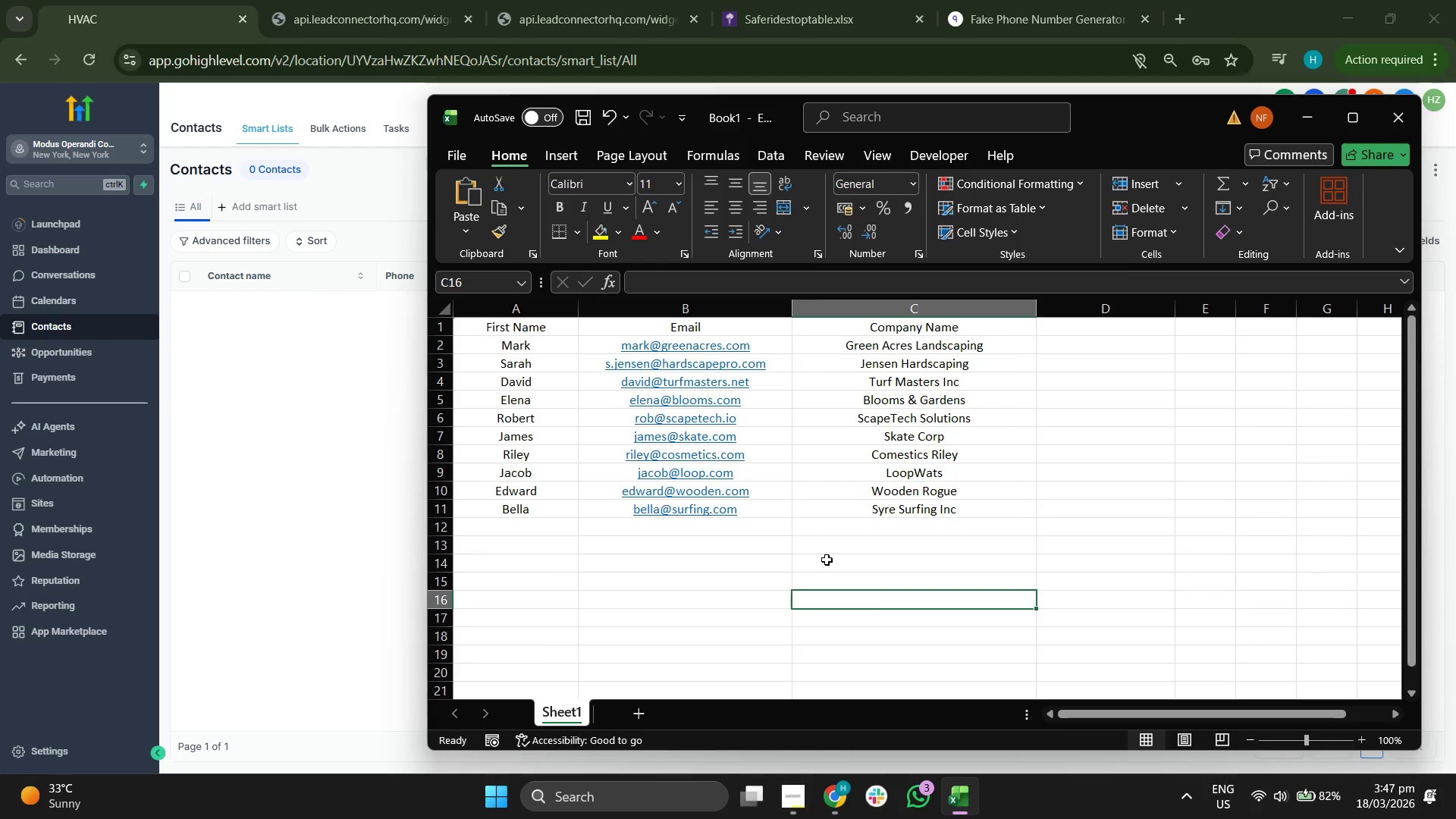 
double_click([556, 566])
 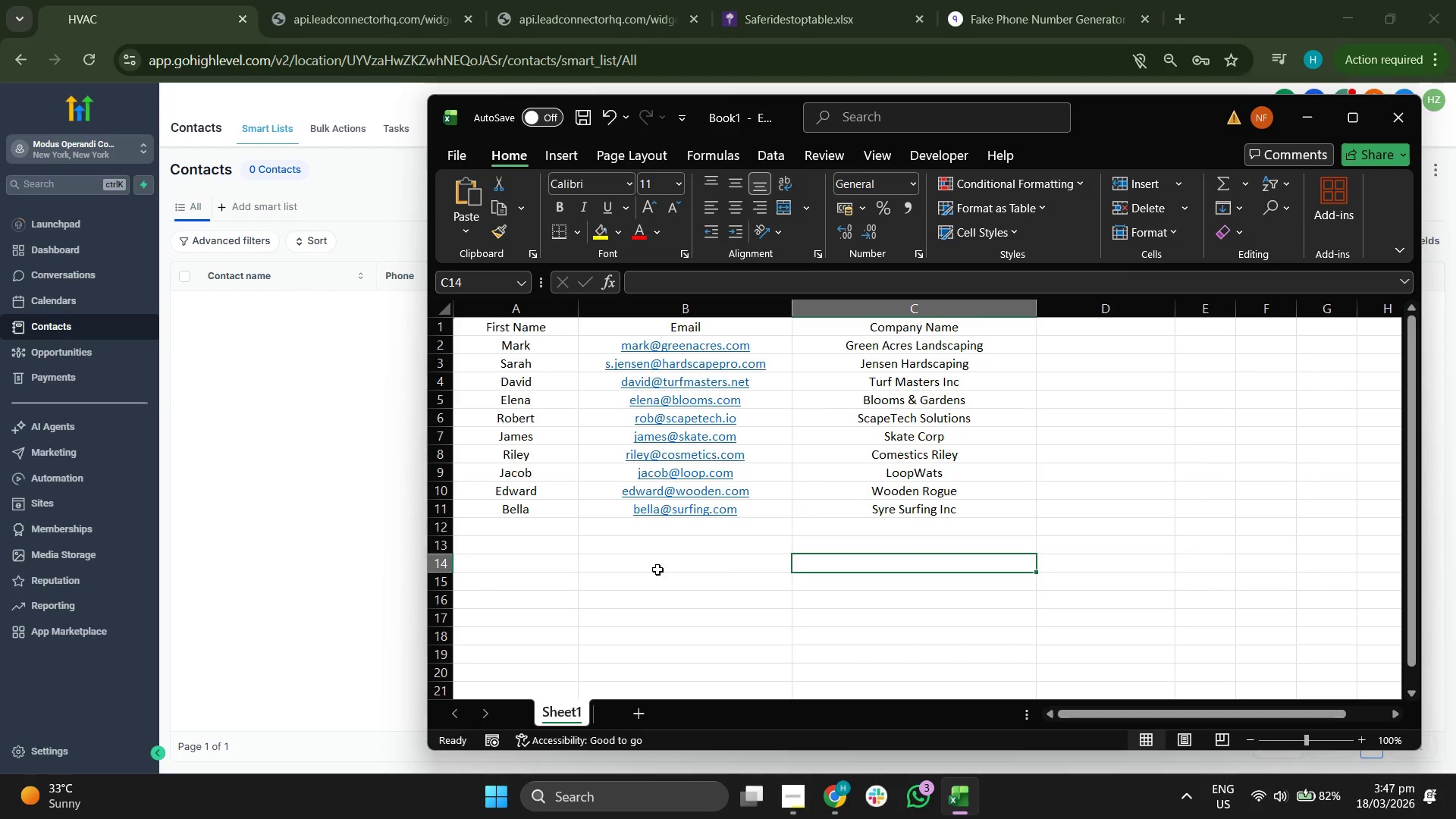 
left_click([559, 526])
 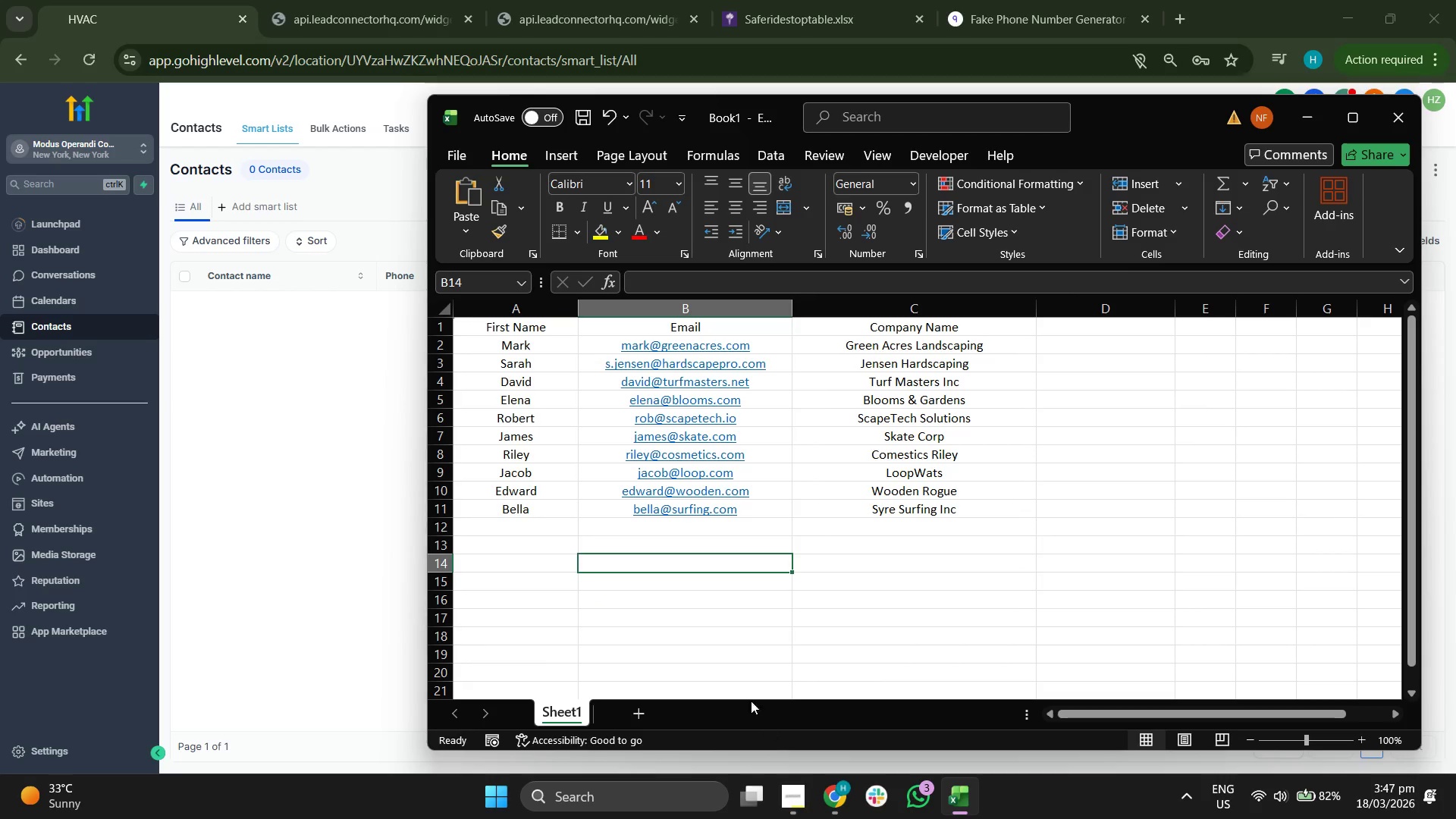 
double_click([786, 581])
 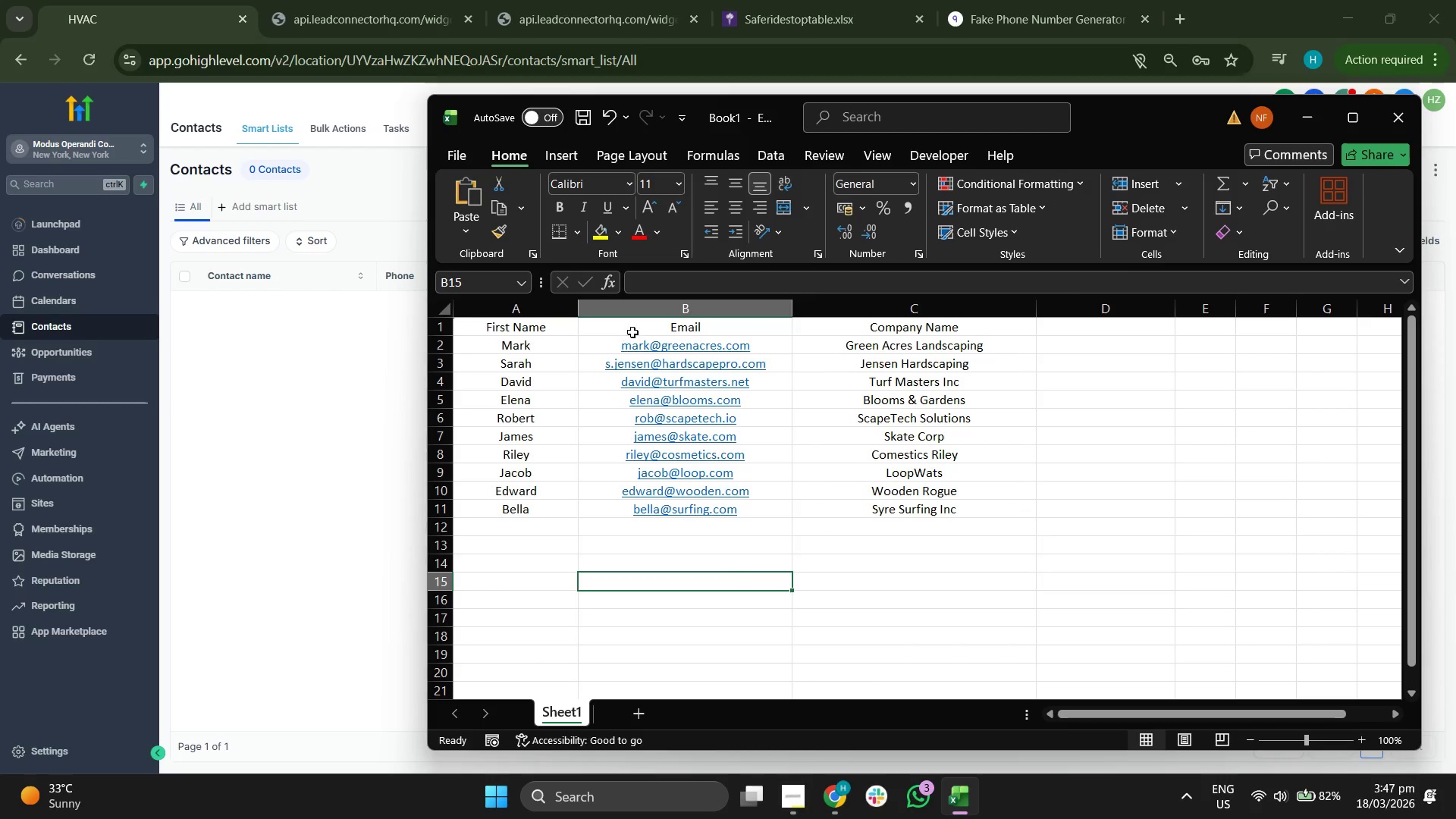 
left_click_drag(start_coordinate=[635, 323], to_coordinate=[645, 537])
 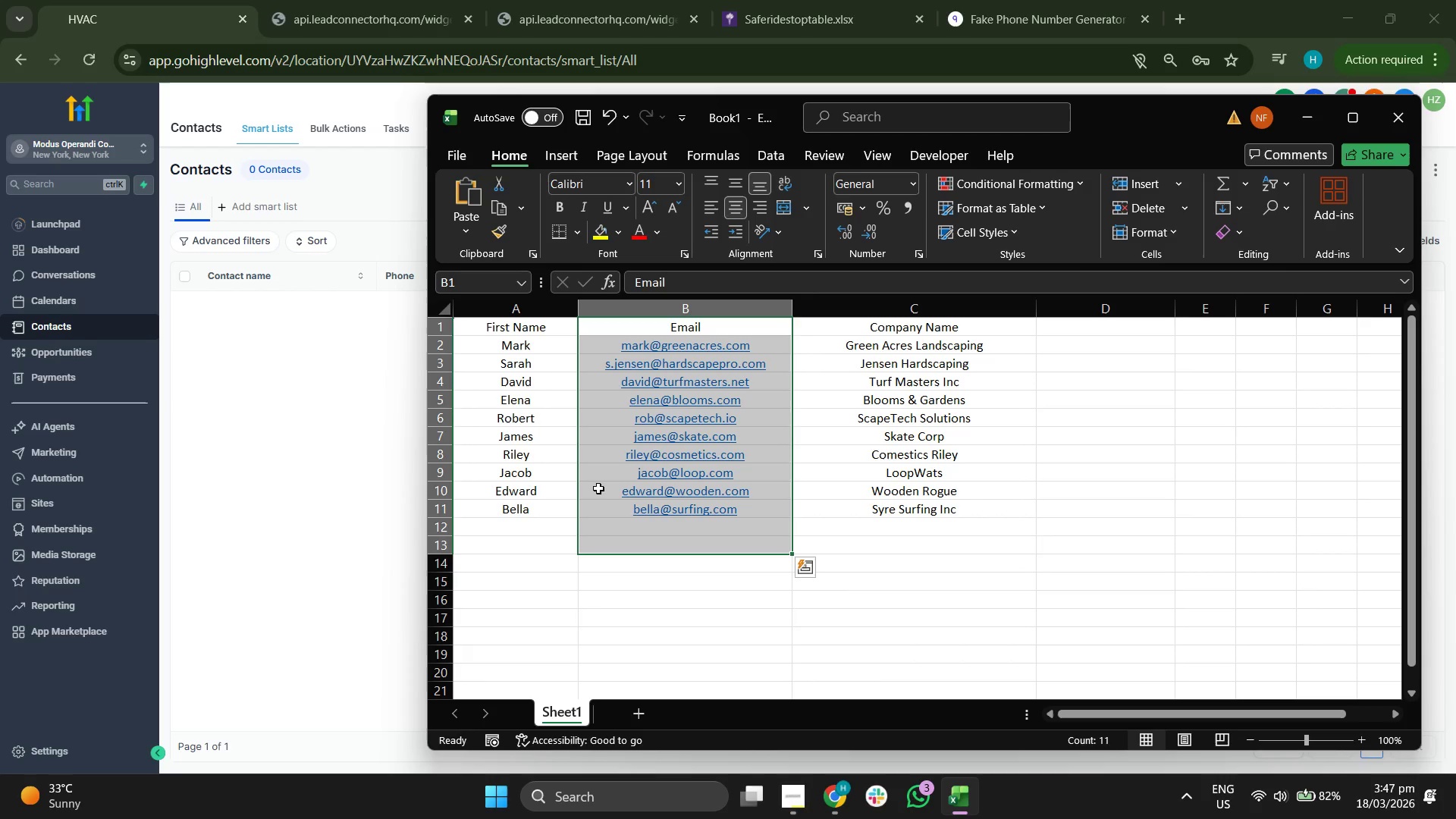 
right_click([598, 488])
 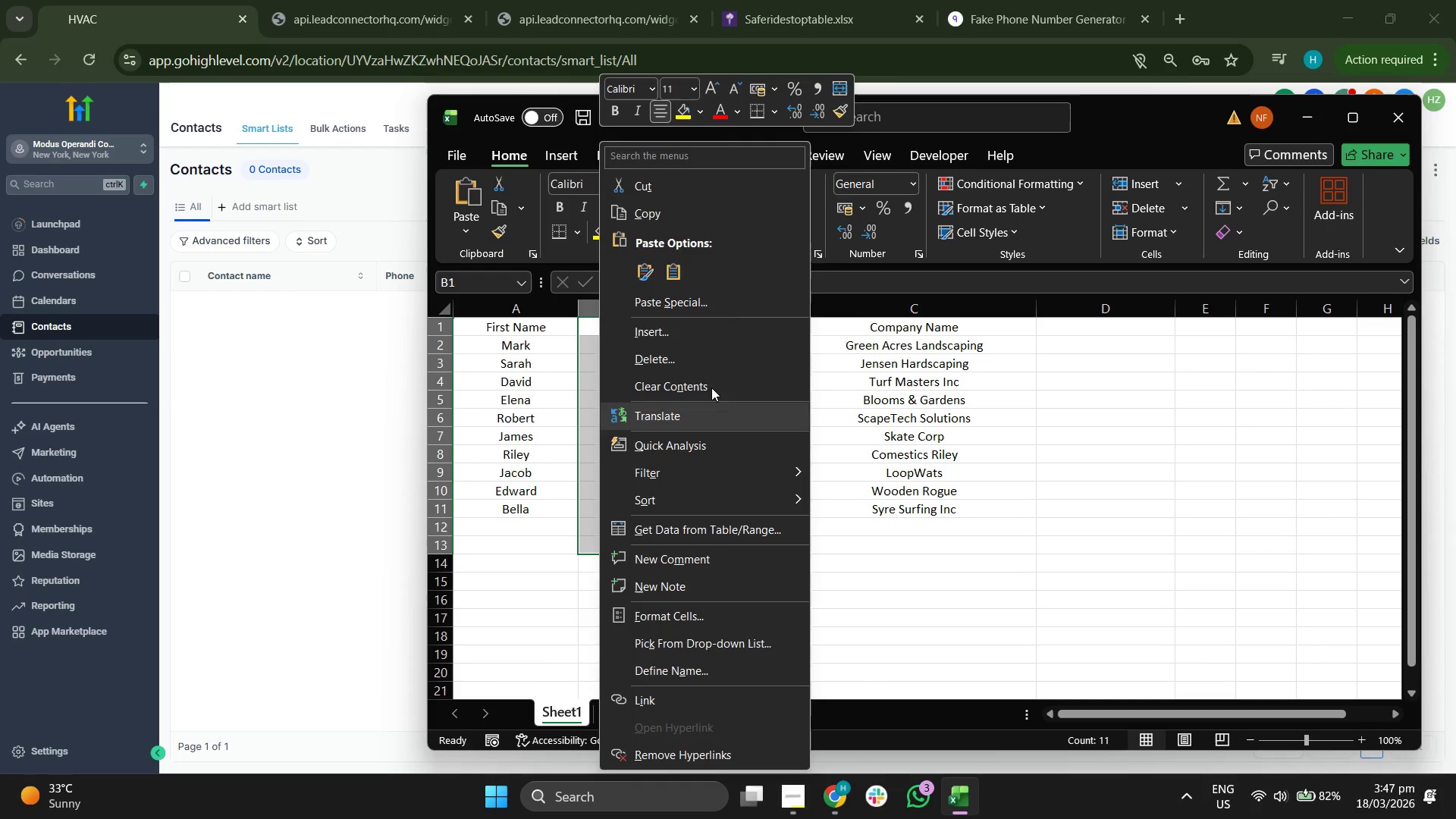 
left_click([695, 328])
 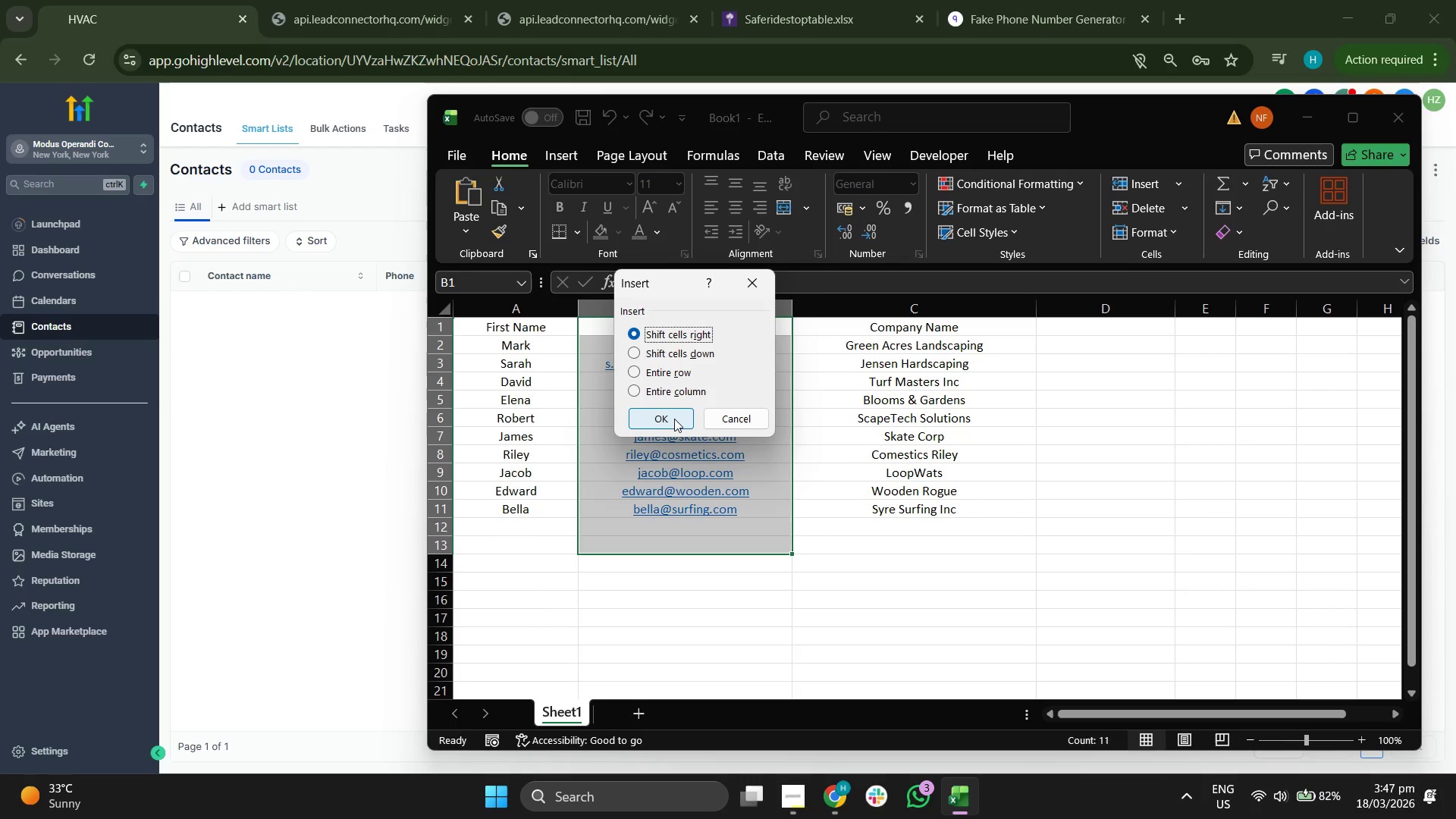 
left_click([674, 419])
 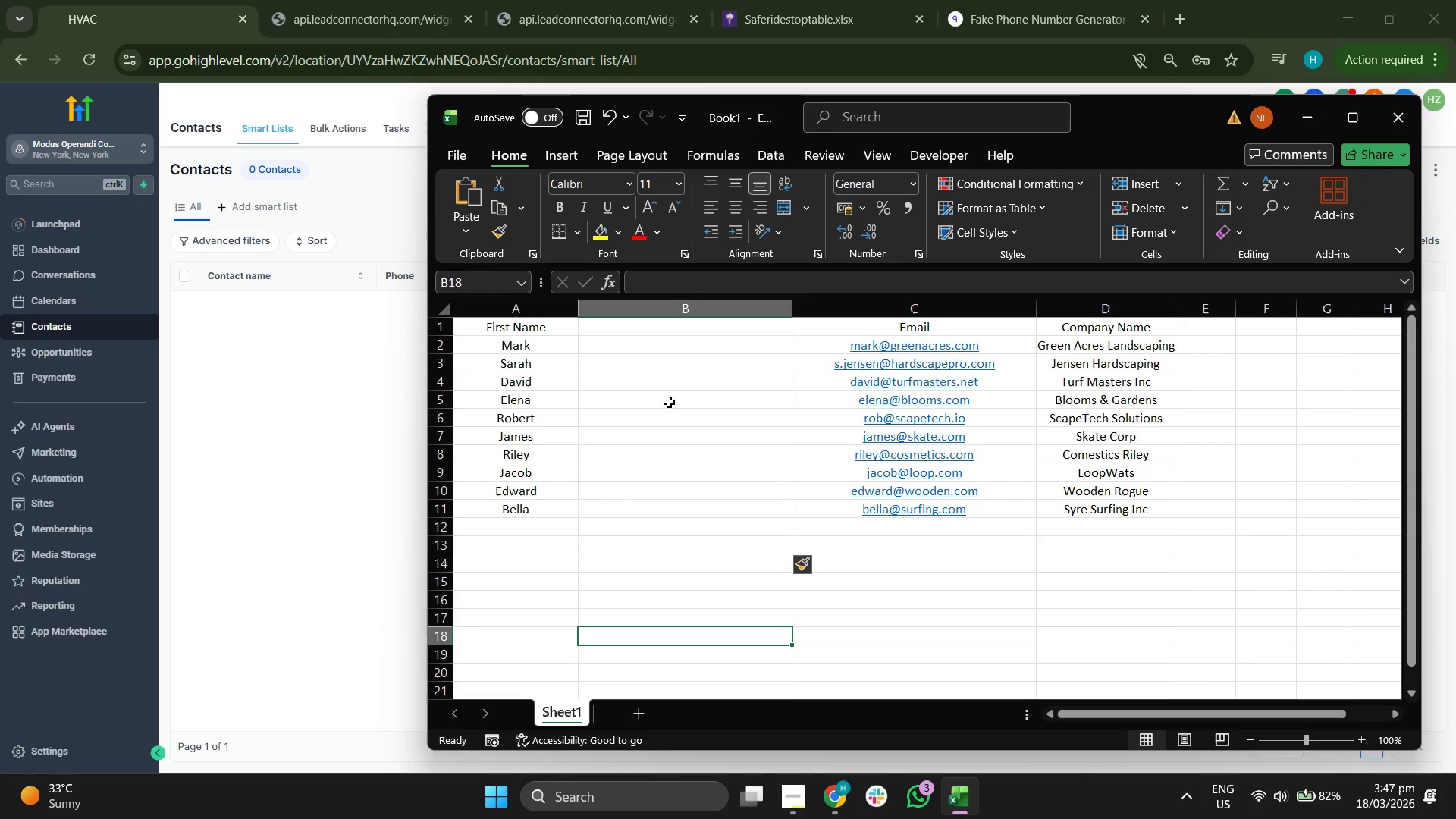 
left_click([691, 327])
 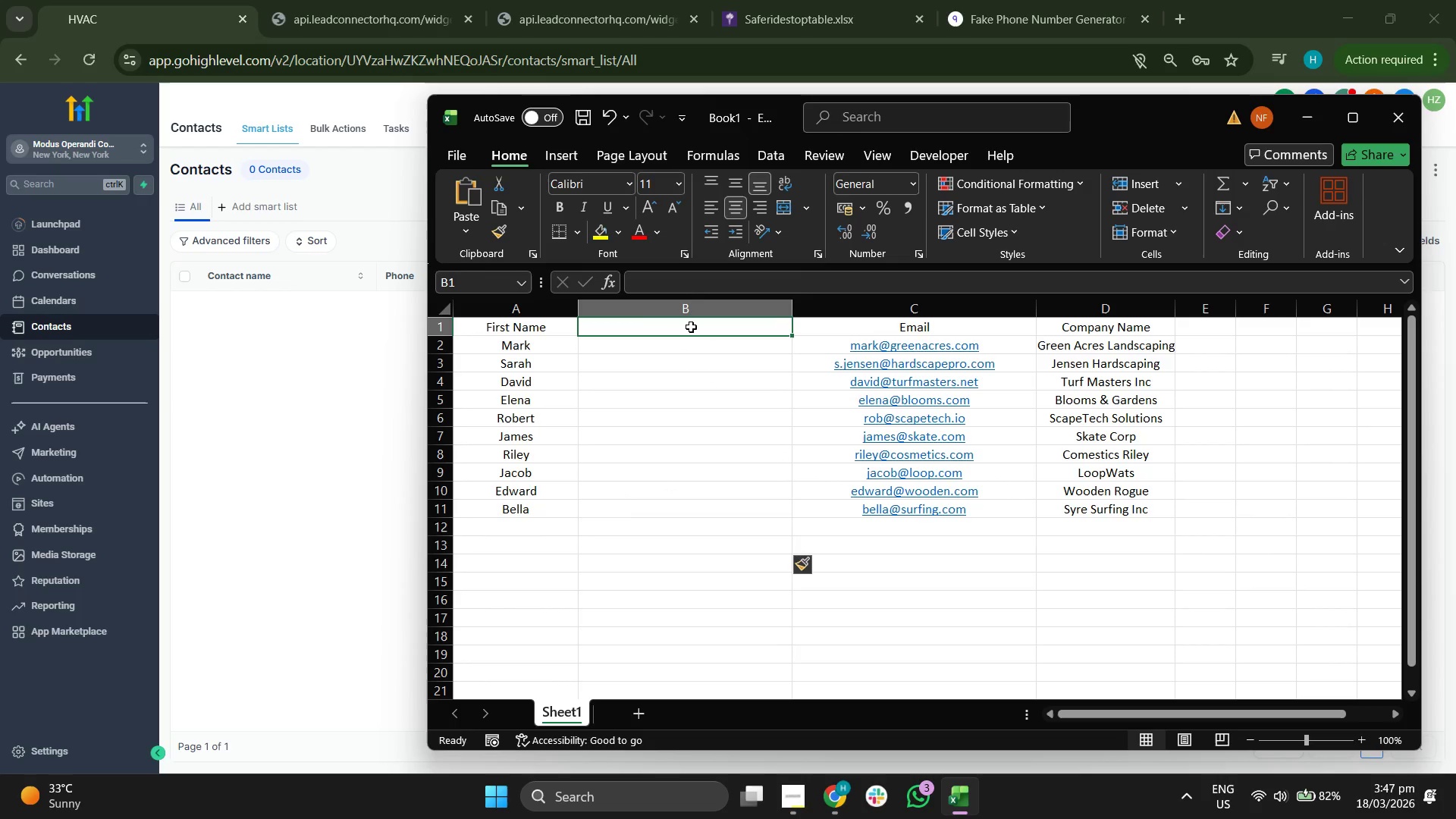 
type(Last Name)
 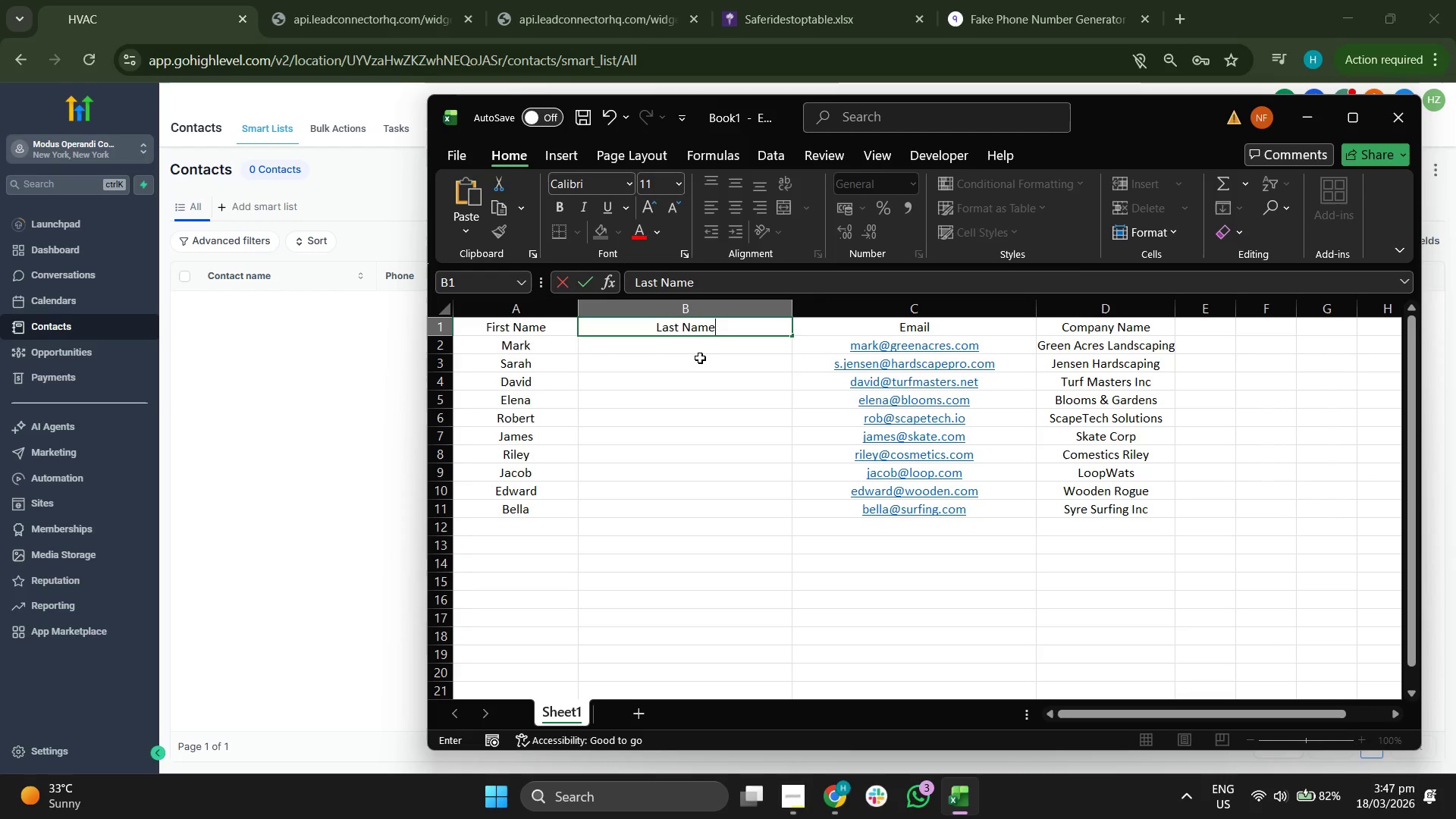 
left_click([700, 350])
 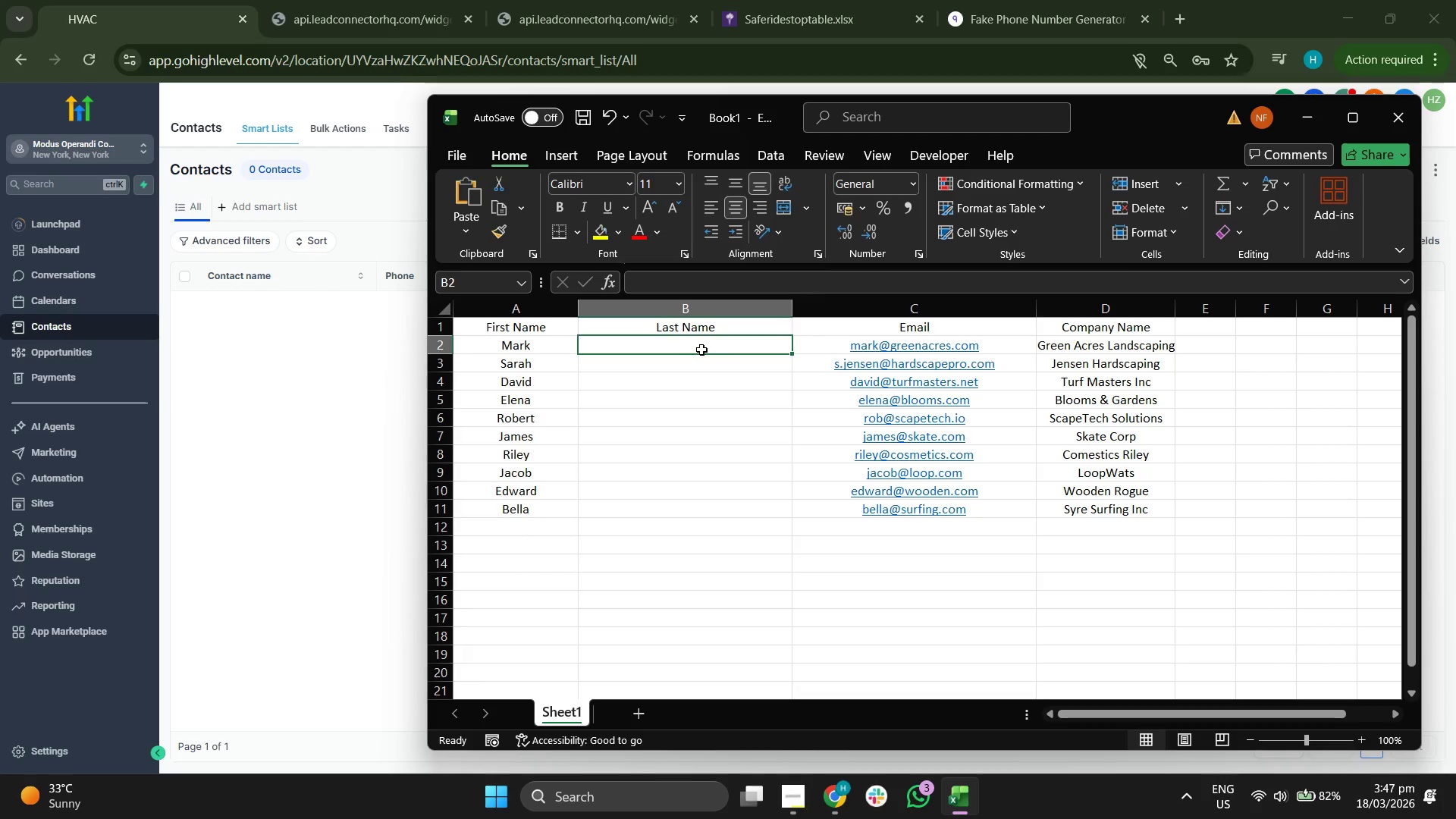 
type(Ar)
key(Backspace)
type(ch)
key(Backspace)
key(Backspace)
type(rchon)
 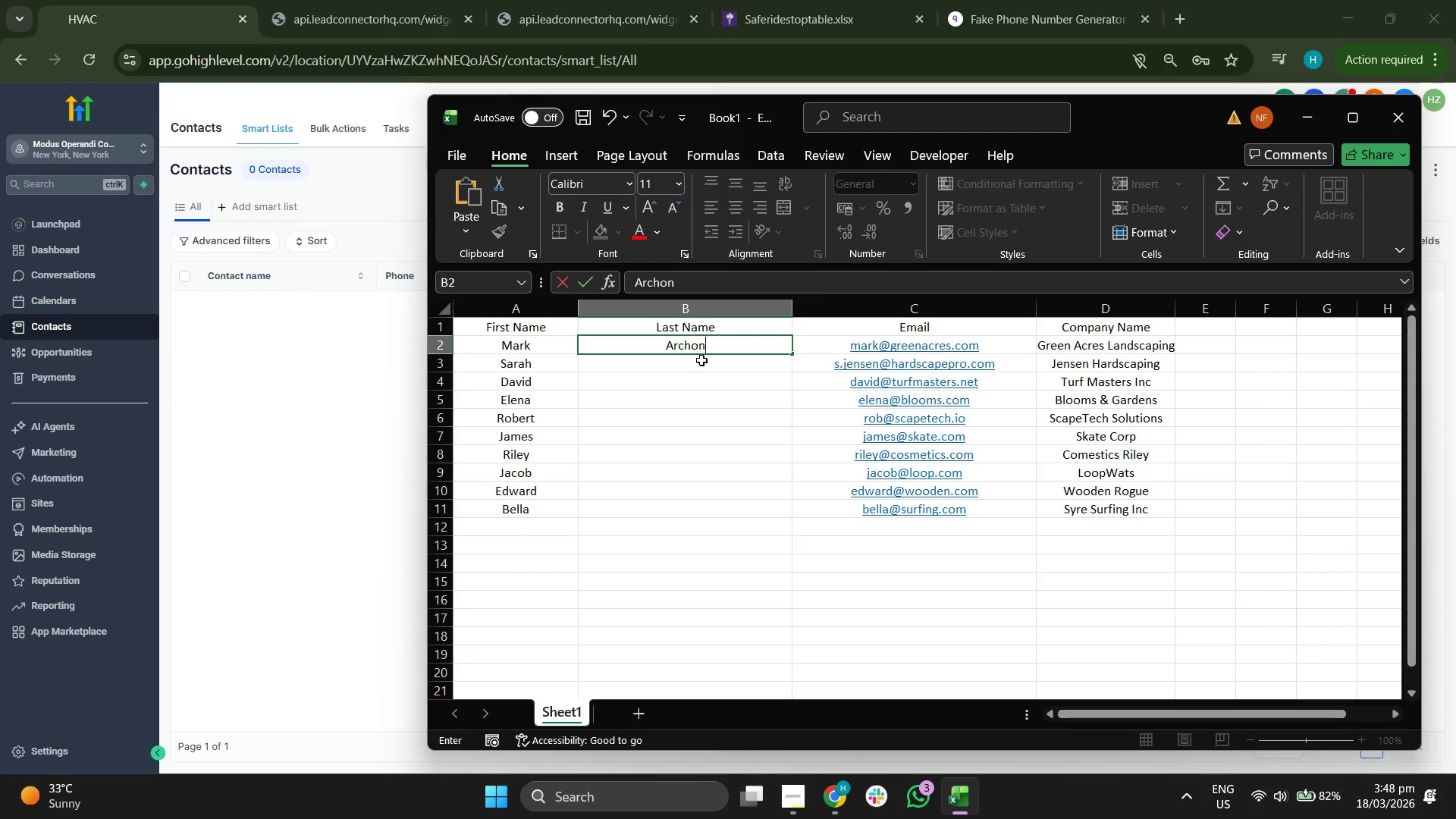 
left_click([701, 367])
 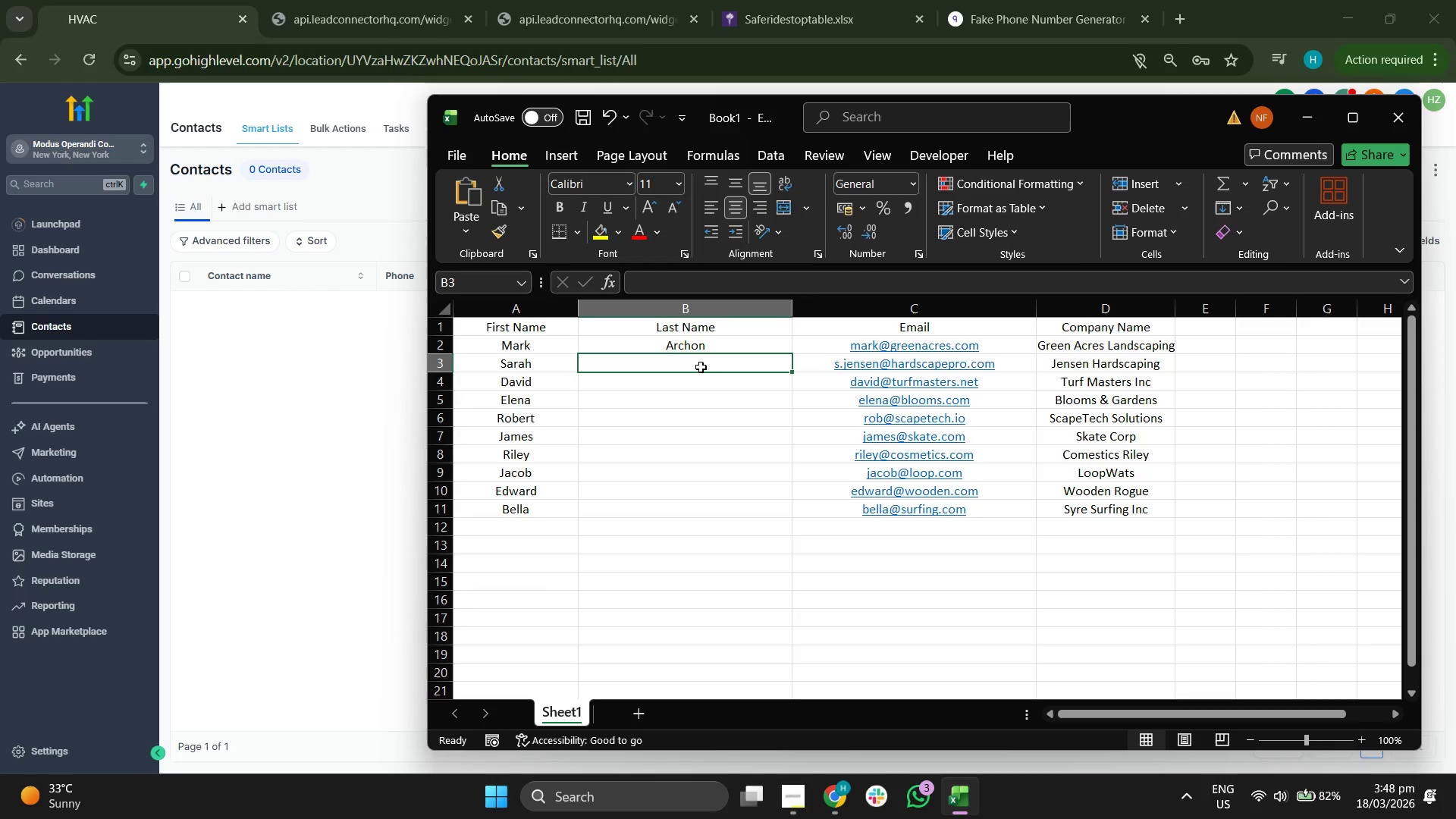 
type(Labhati)
 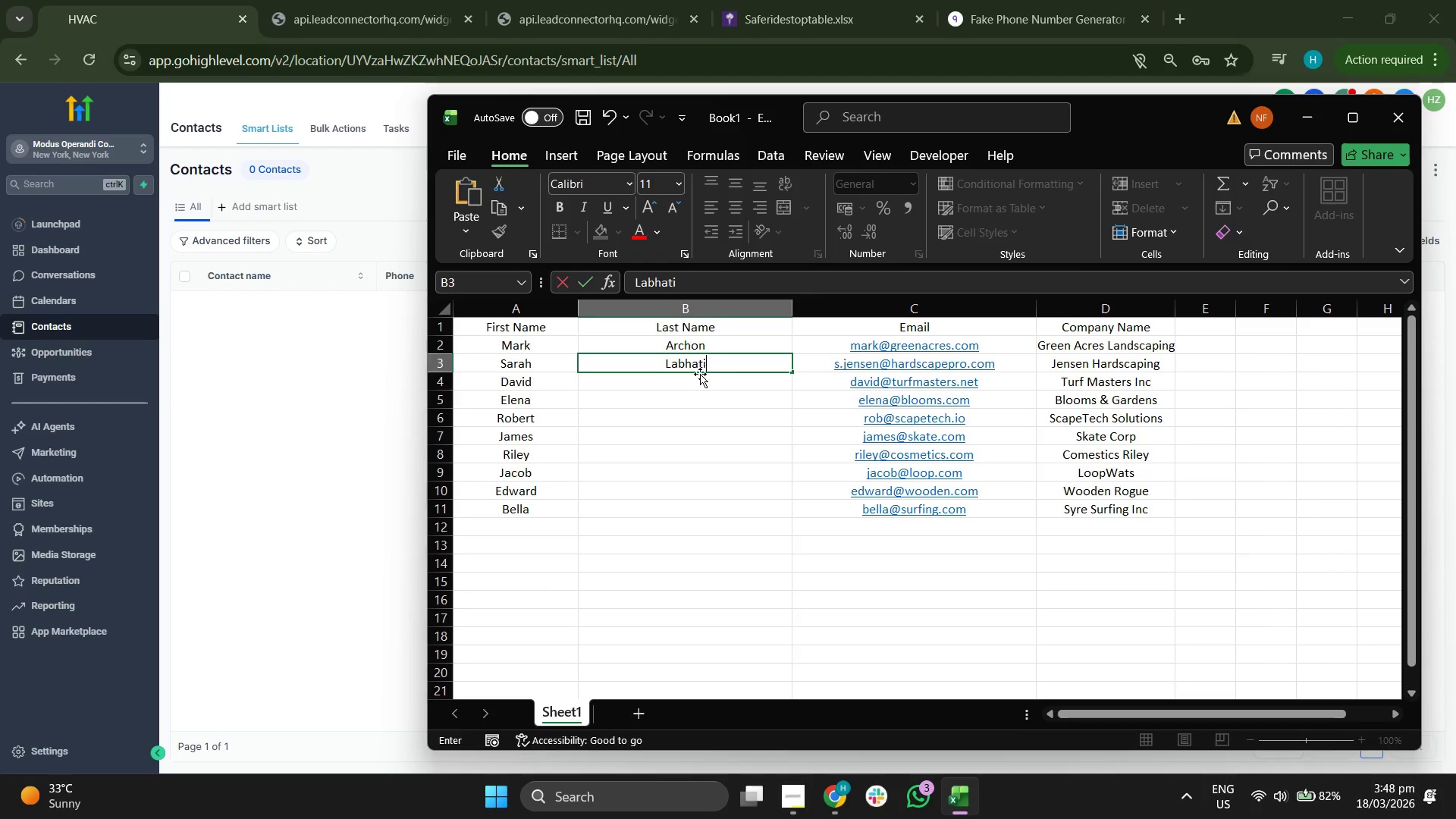 
left_click([700, 381])
 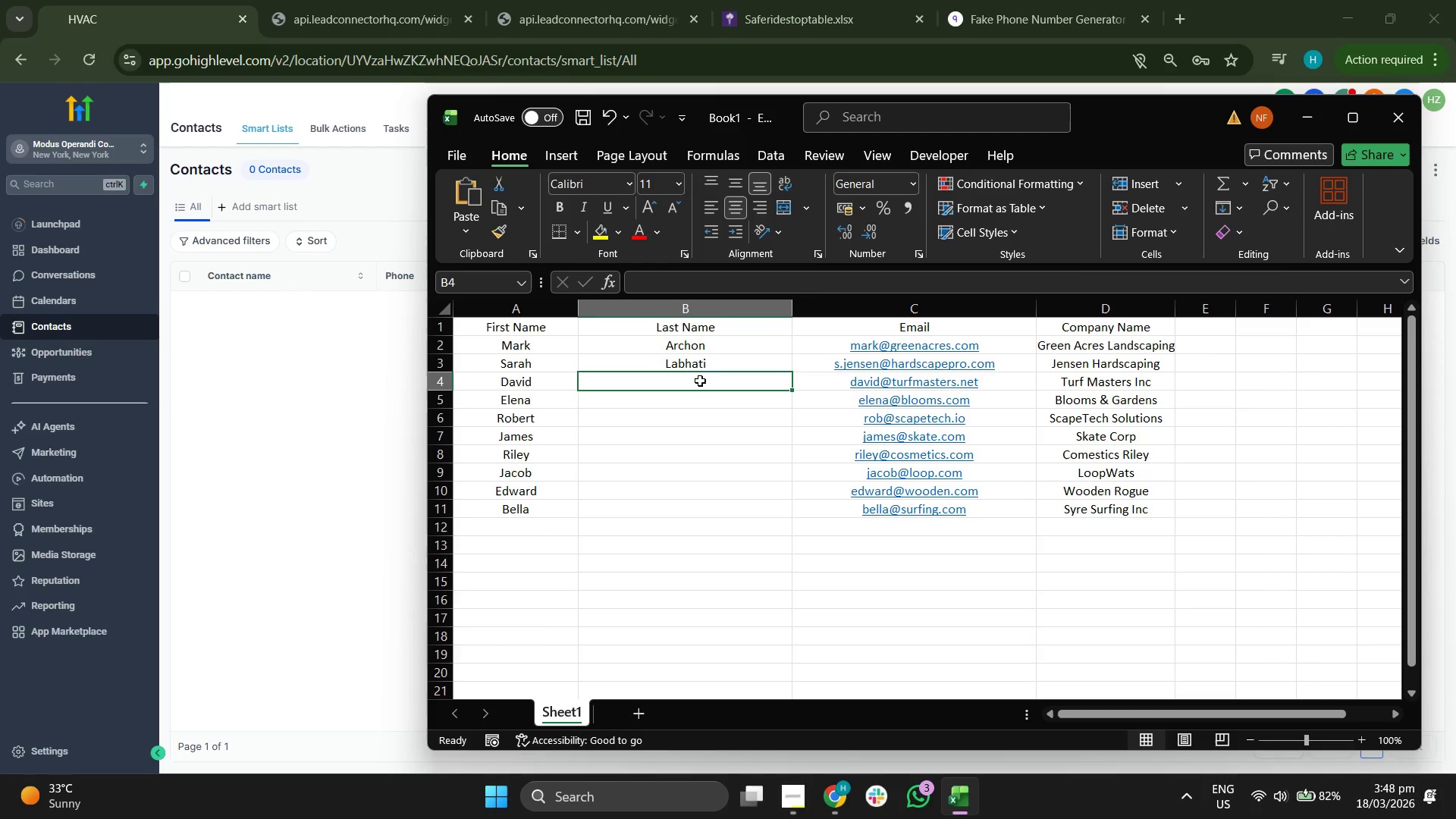 
type(J)
key(Backspace)
type(Heat)
key(Backspace)
type(rt)
 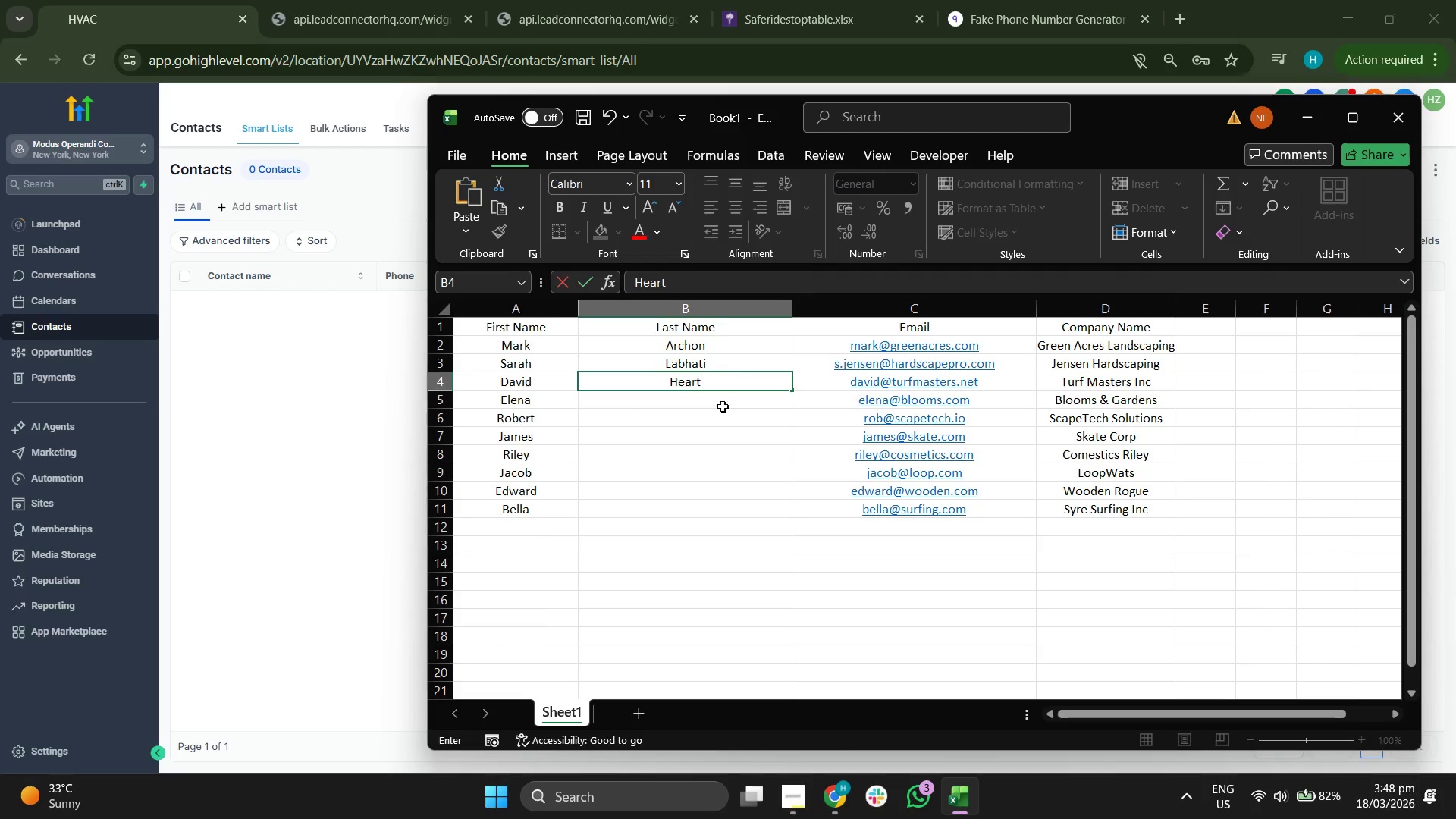 
left_click([721, 411])
 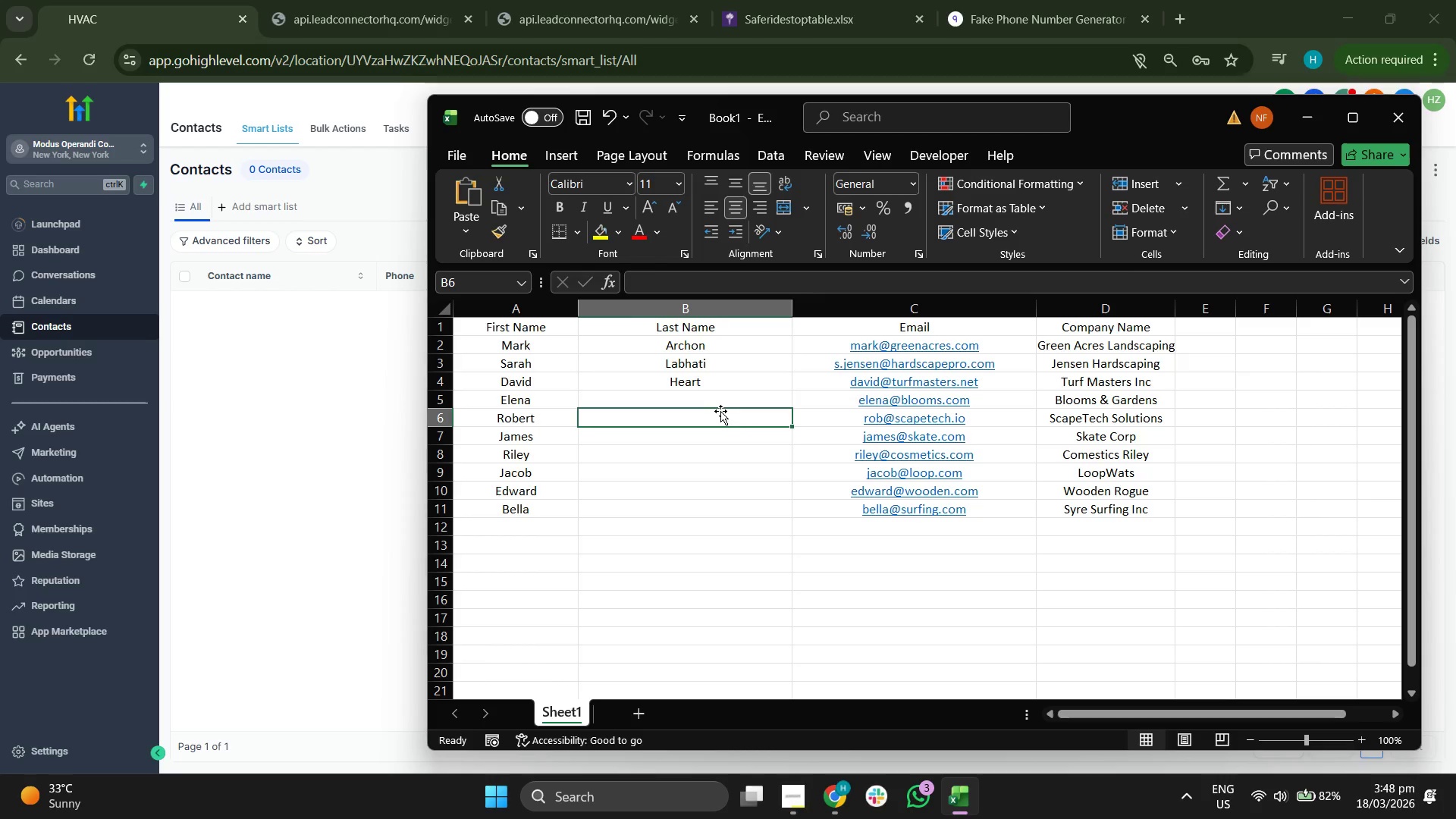 
left_click([708, 394])
 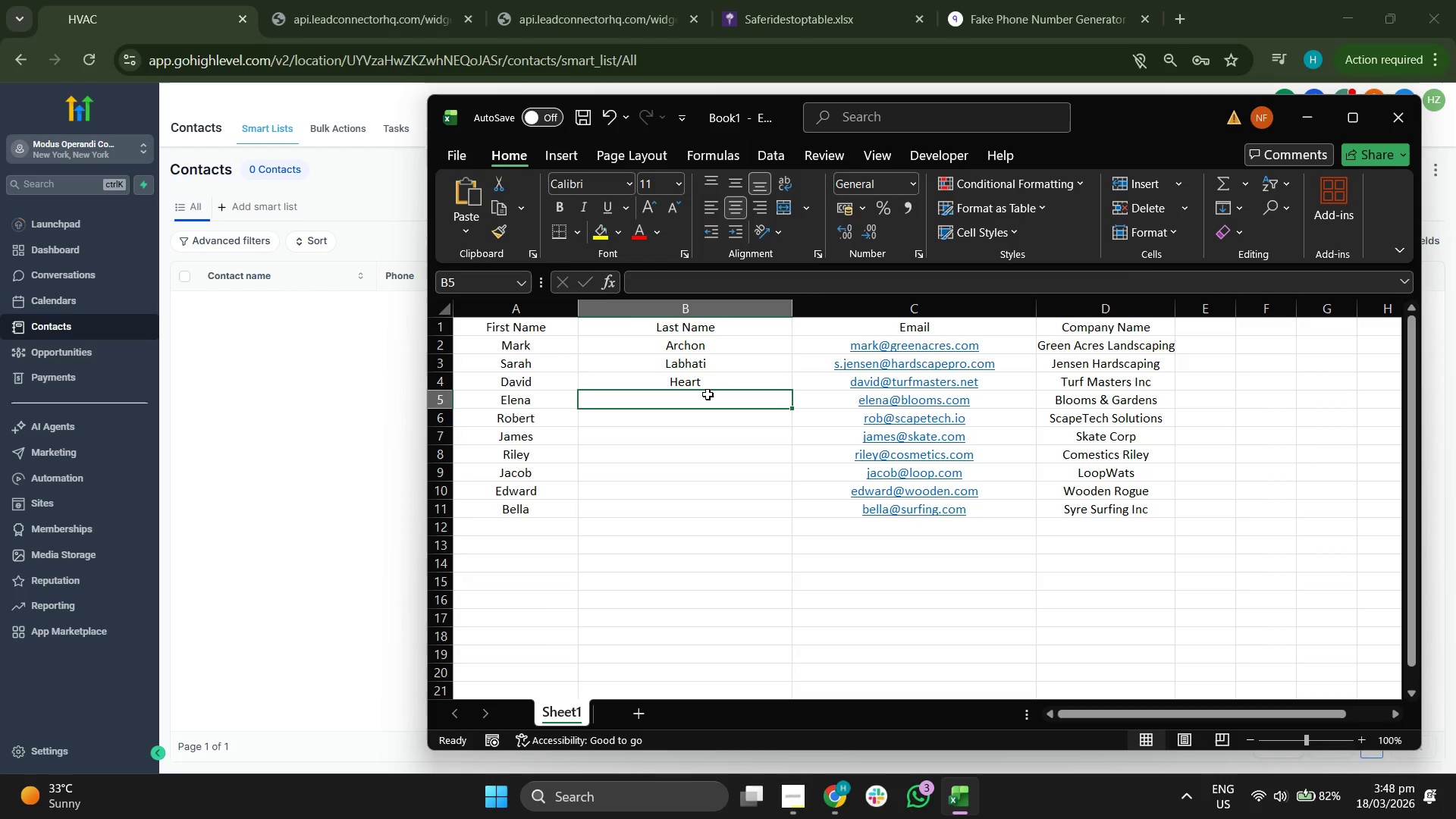 
type(Eastcost)
 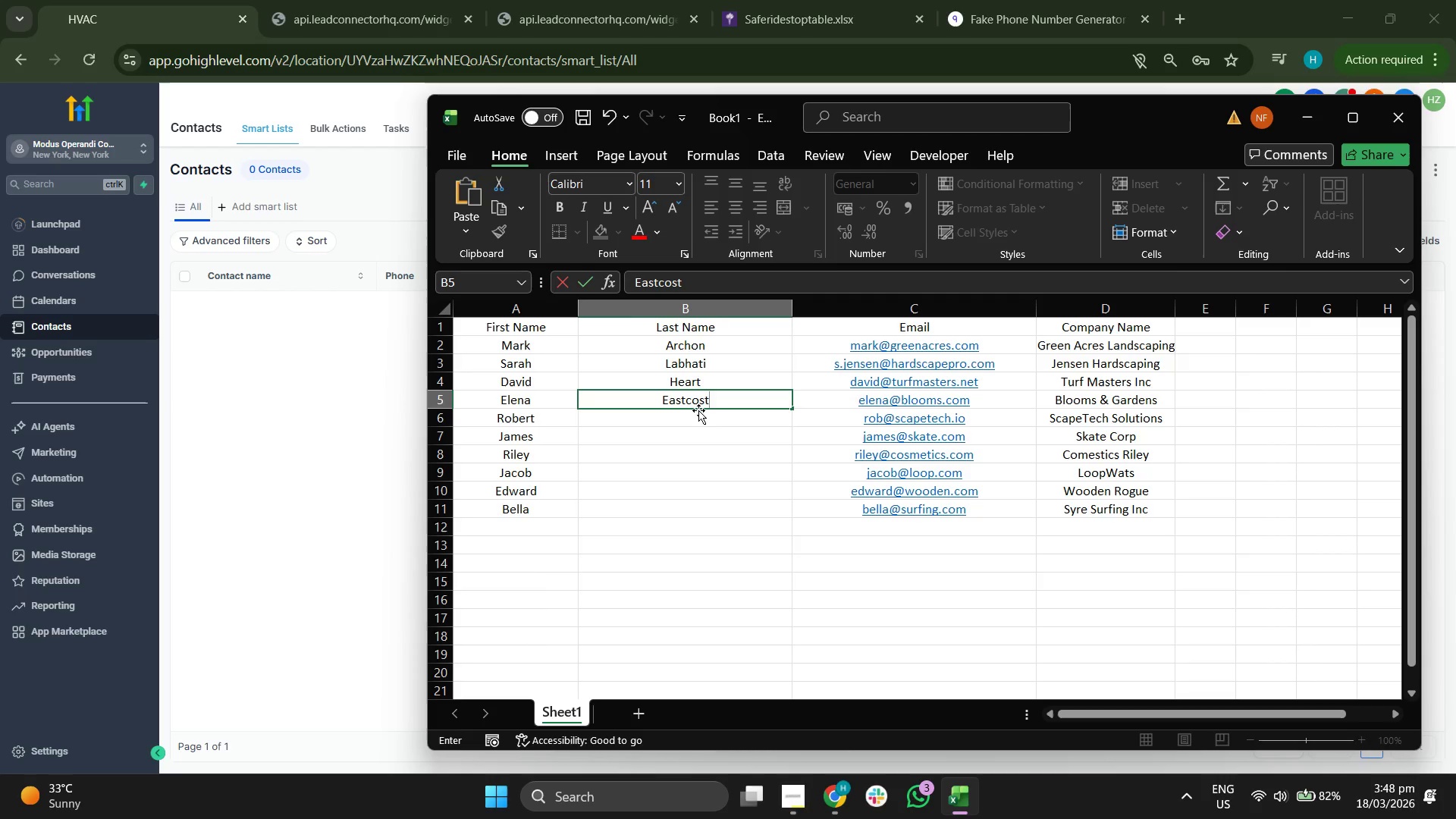 
left_click([692, 417])
 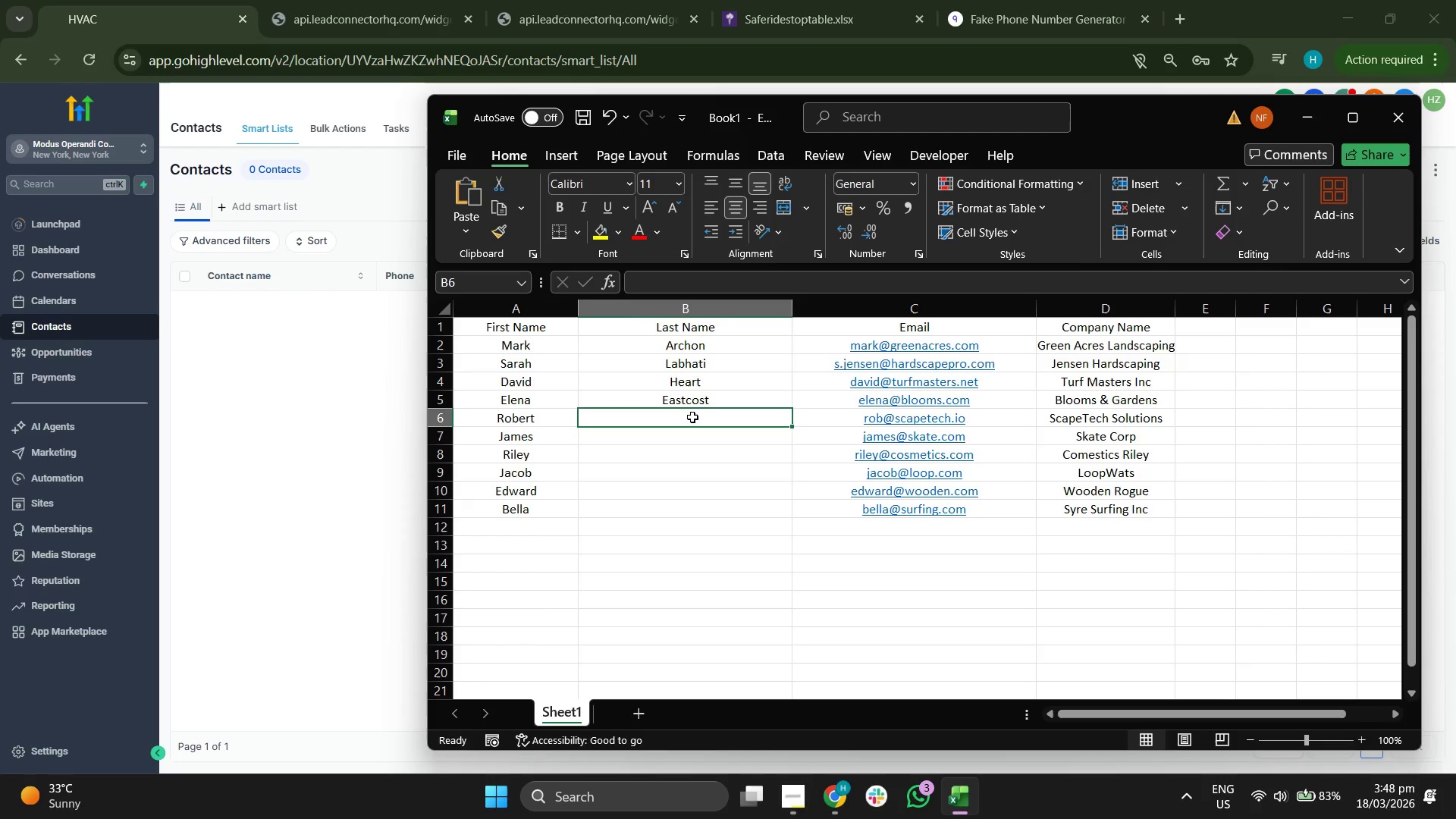 
type(Goore)
 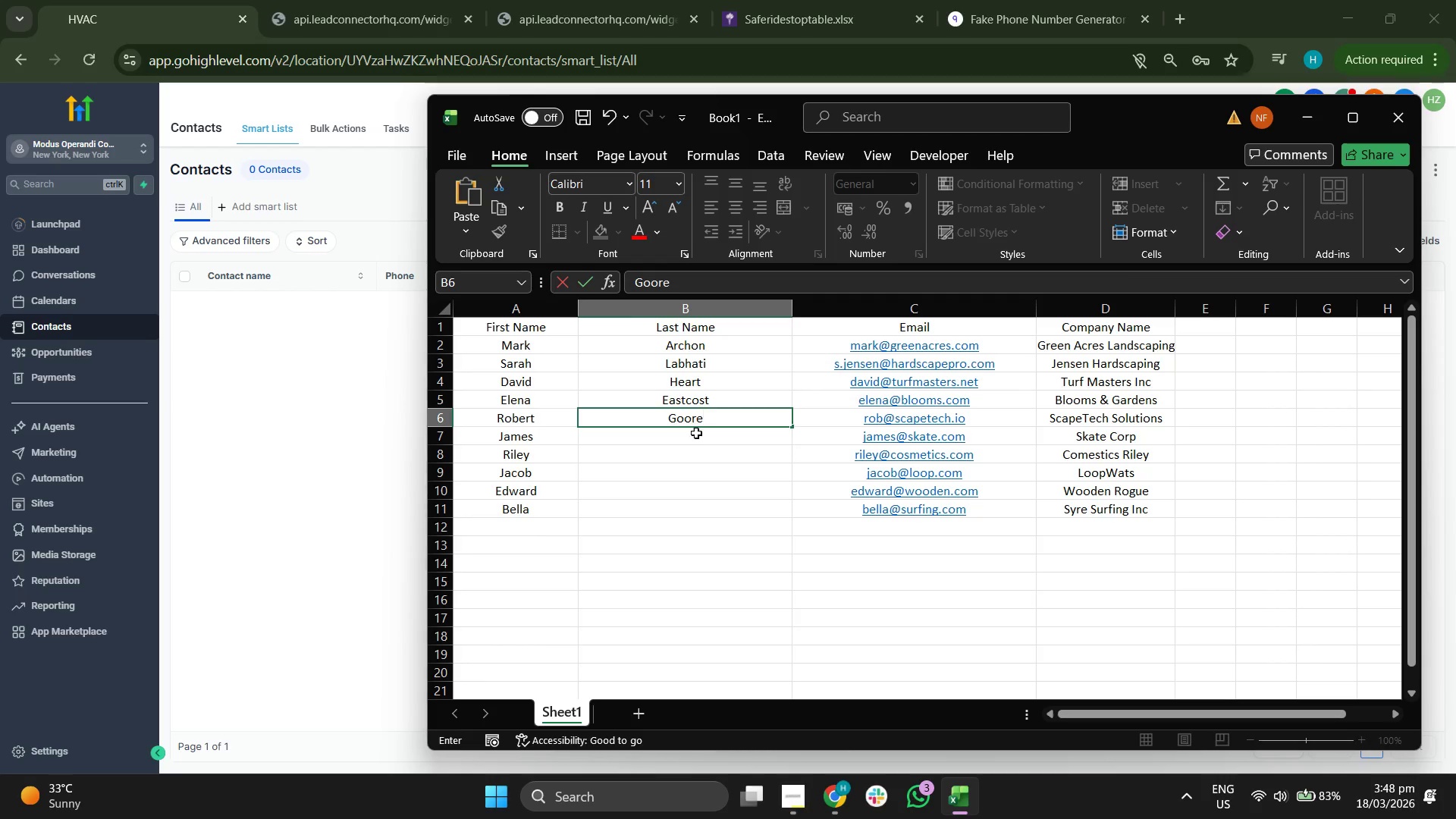 
left_click([698, 441])
 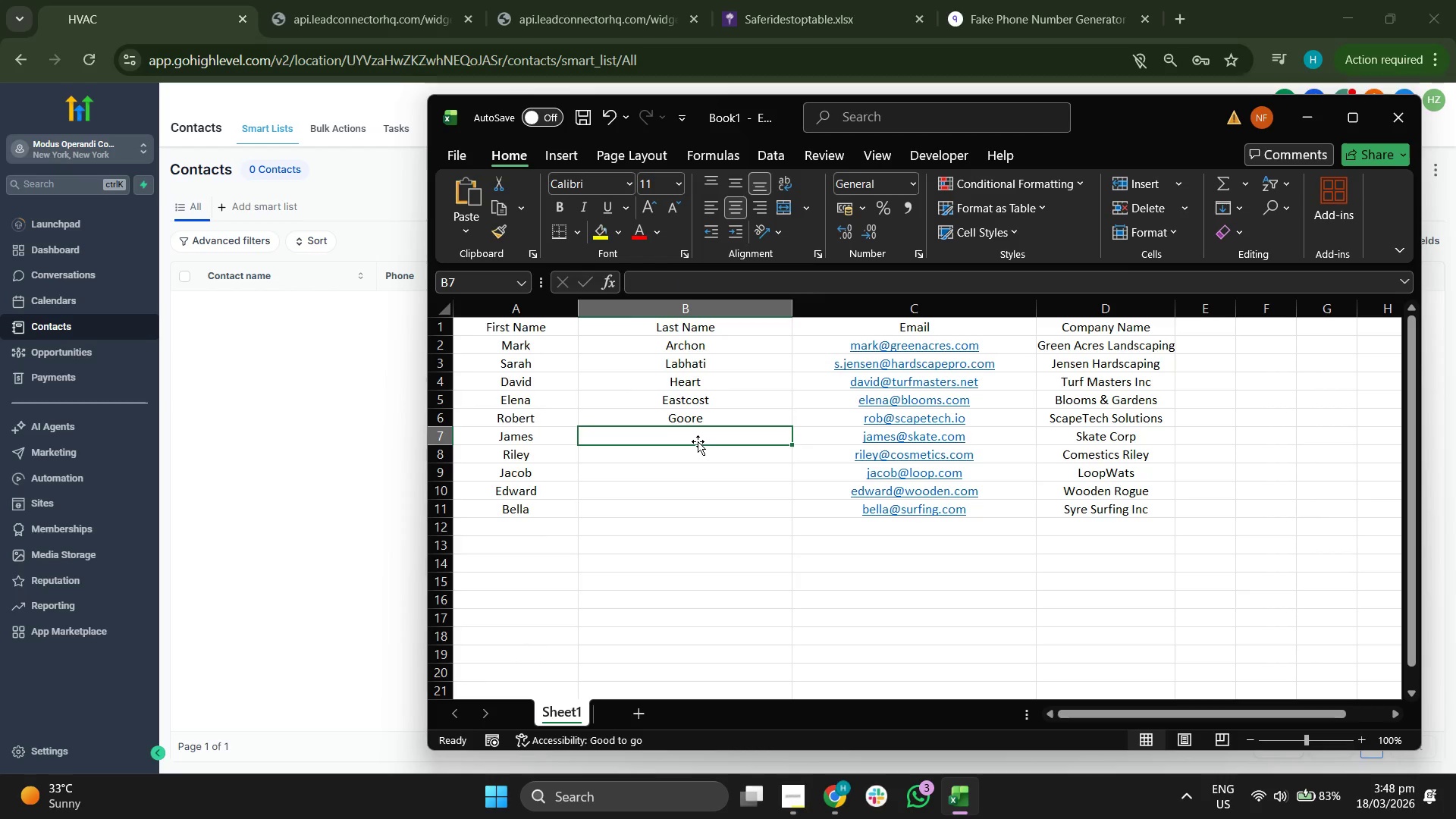 
type(Love)
 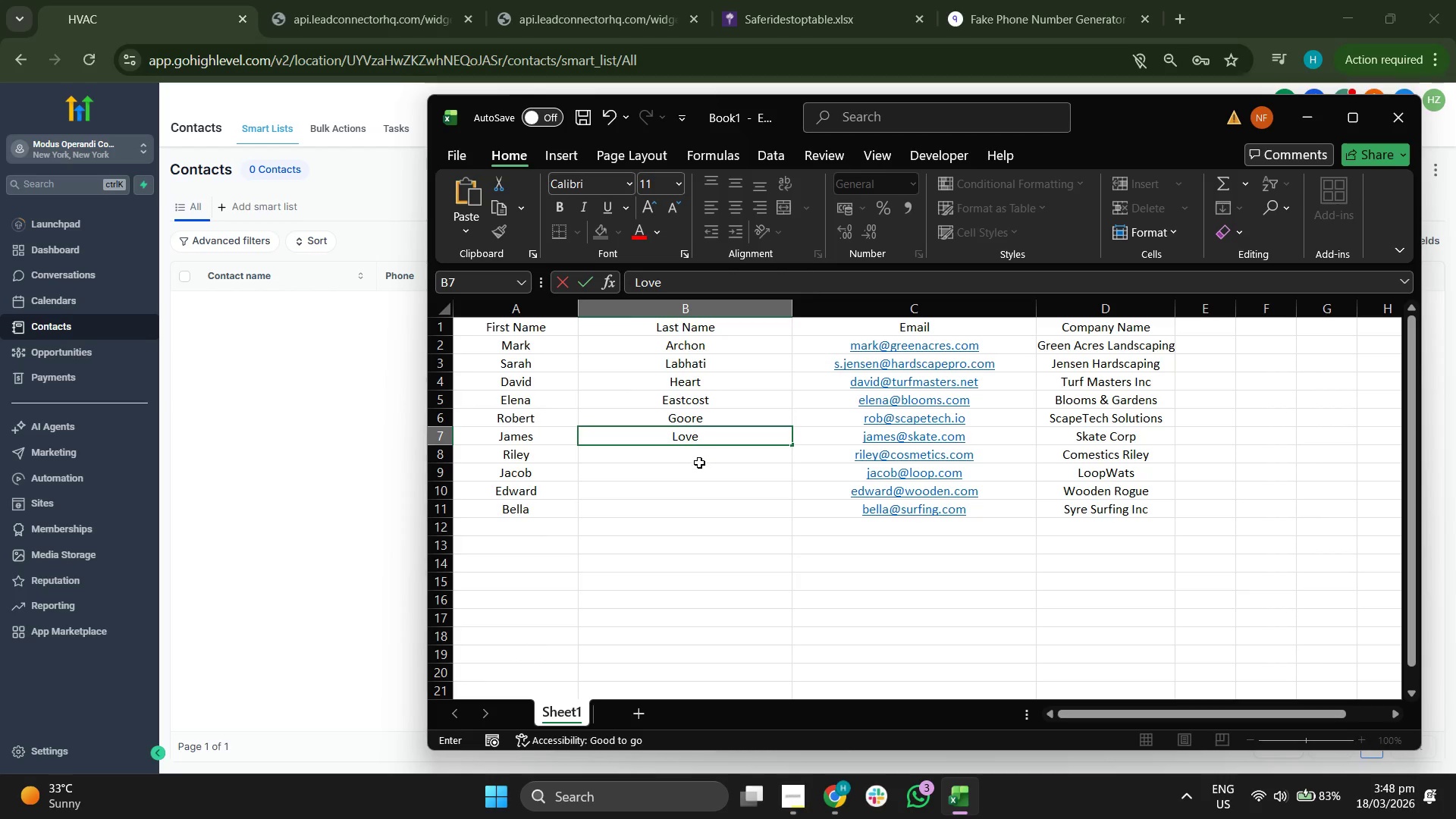 
left_click([699, 463])
 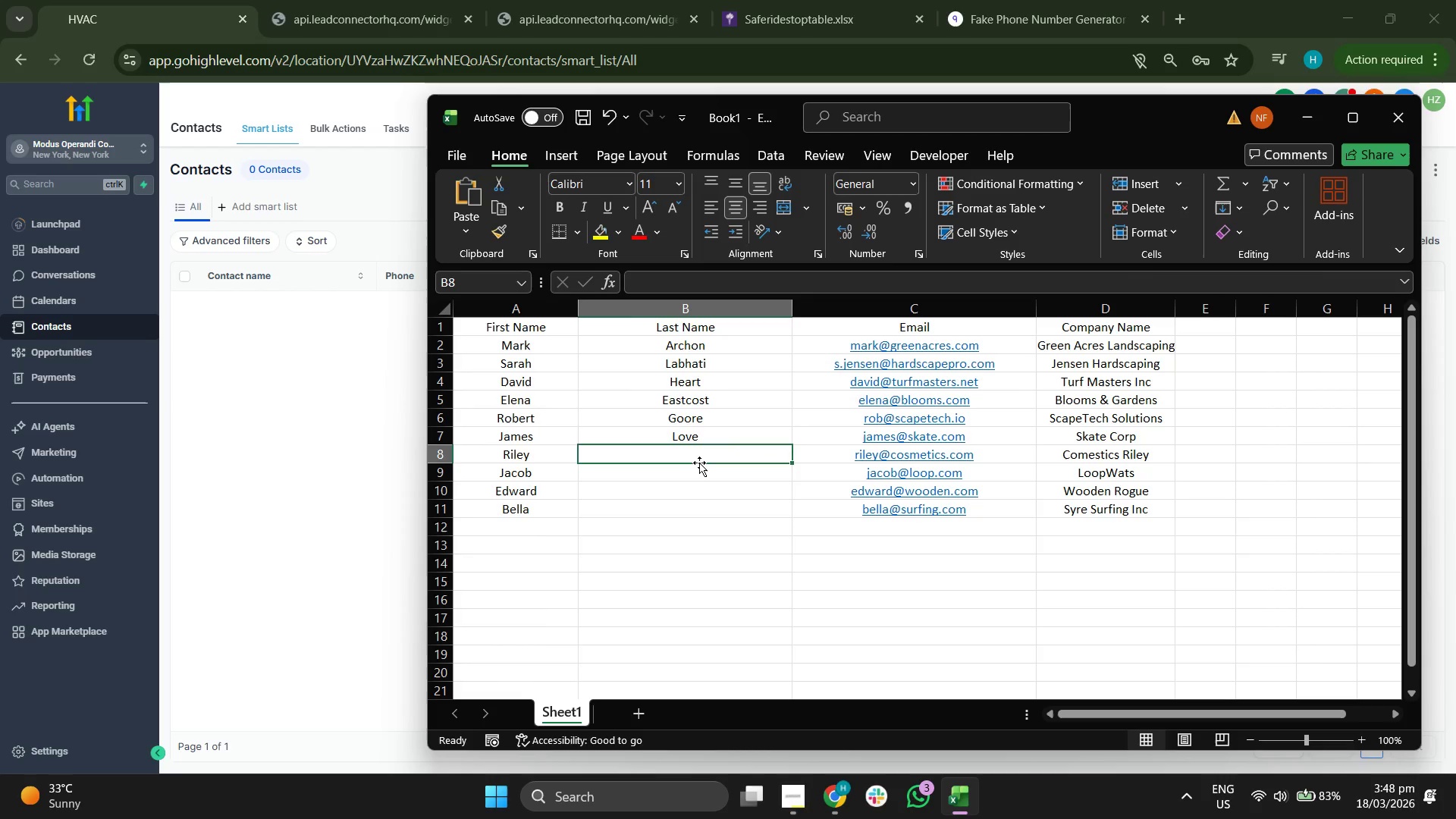 
type(Taylor)
 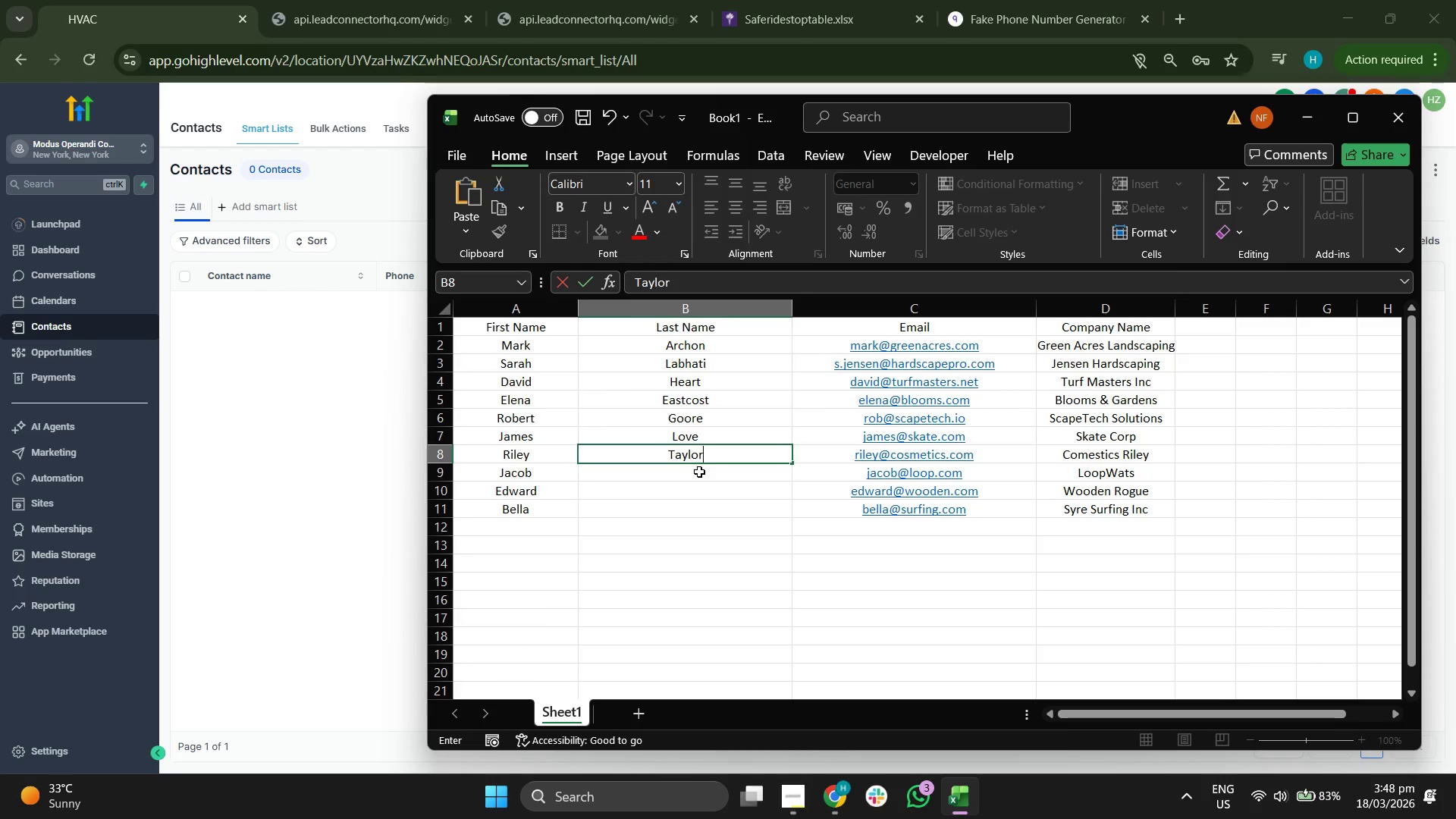 
left_click([699, 478])
 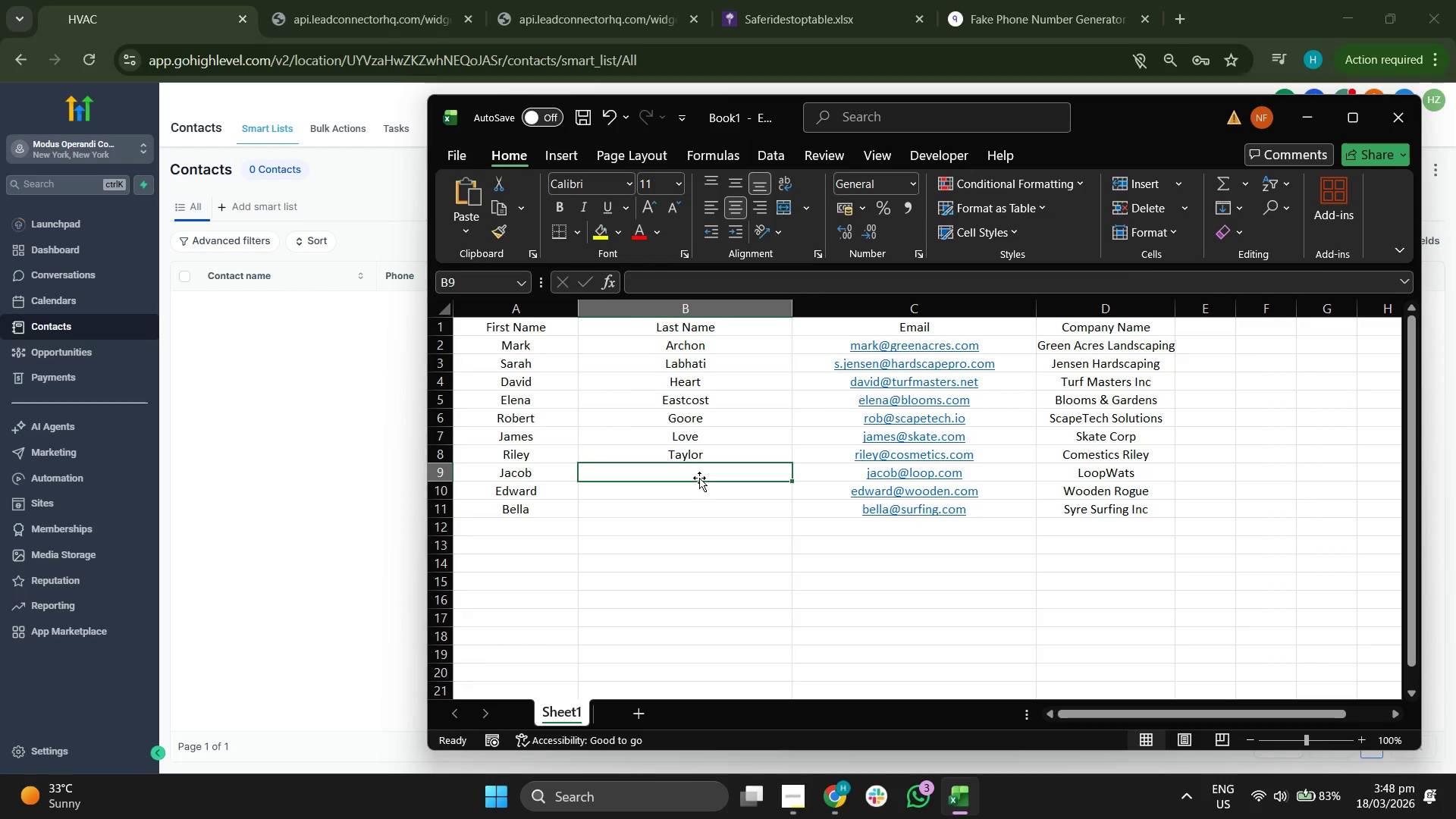 
type(Ta)
key(Backspace)
key(Backspace)
type(r)
key(Backspace)
type(rey)
 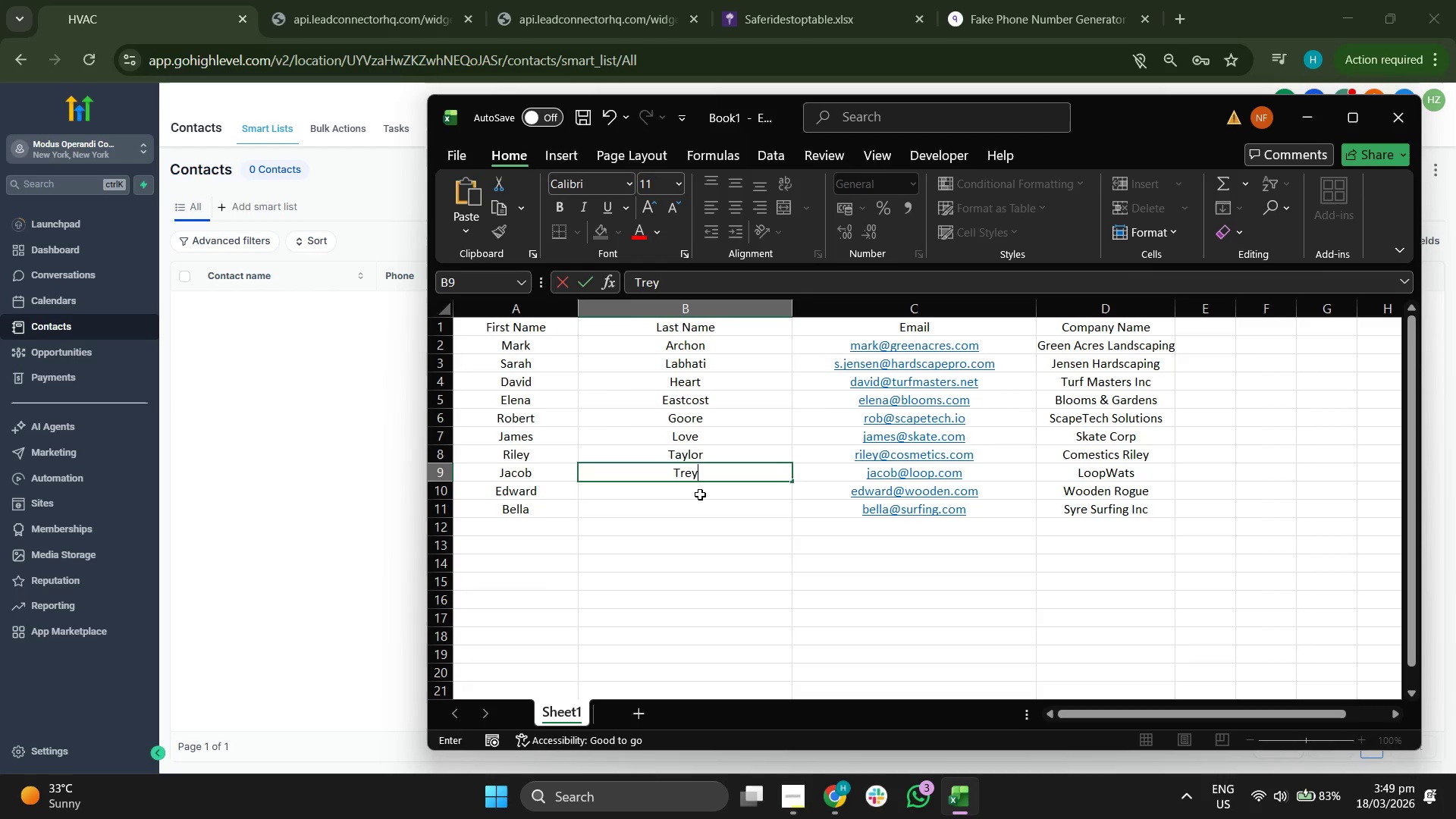 
left_click([700, 496])
 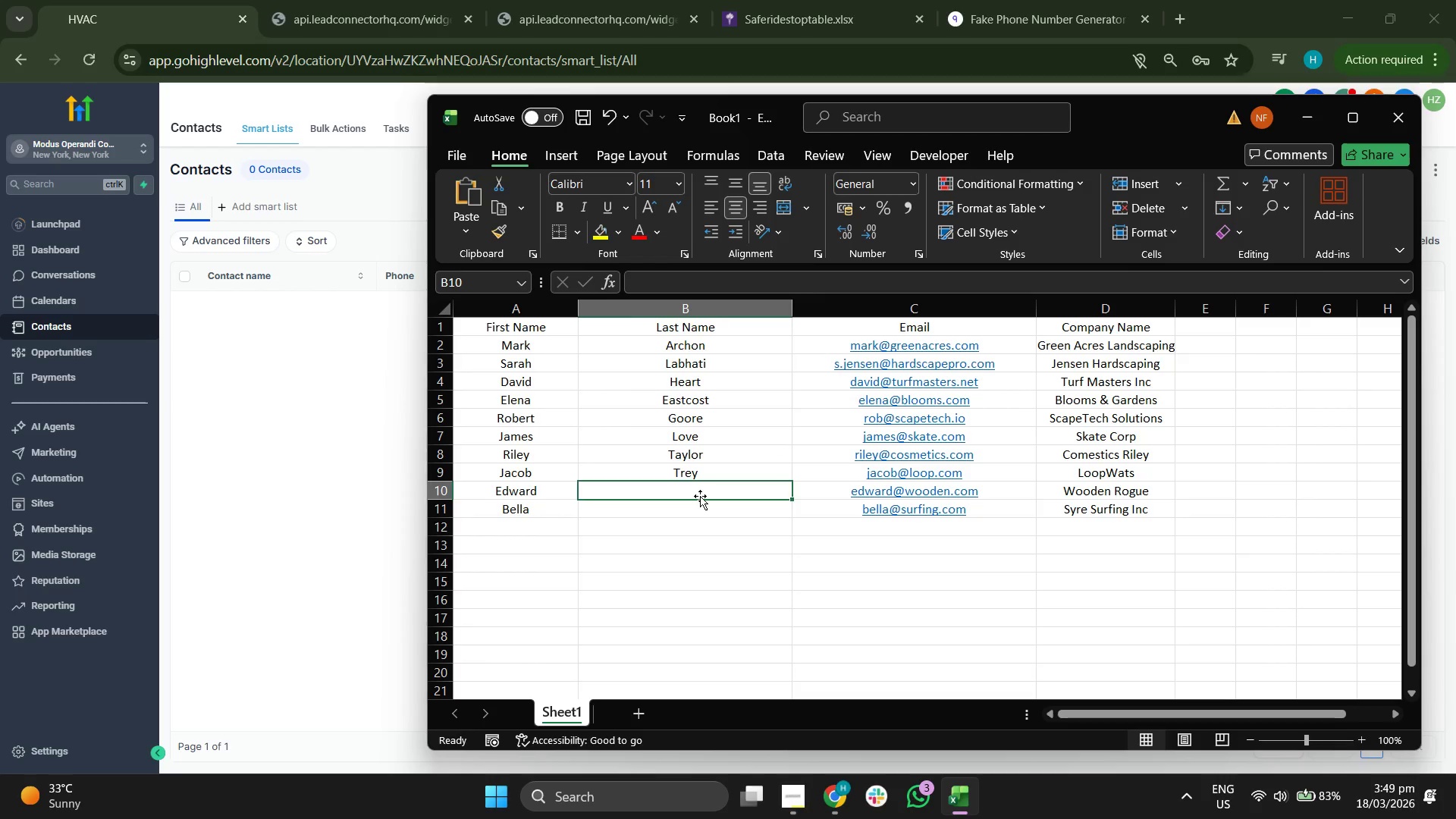 
type(Ant)
 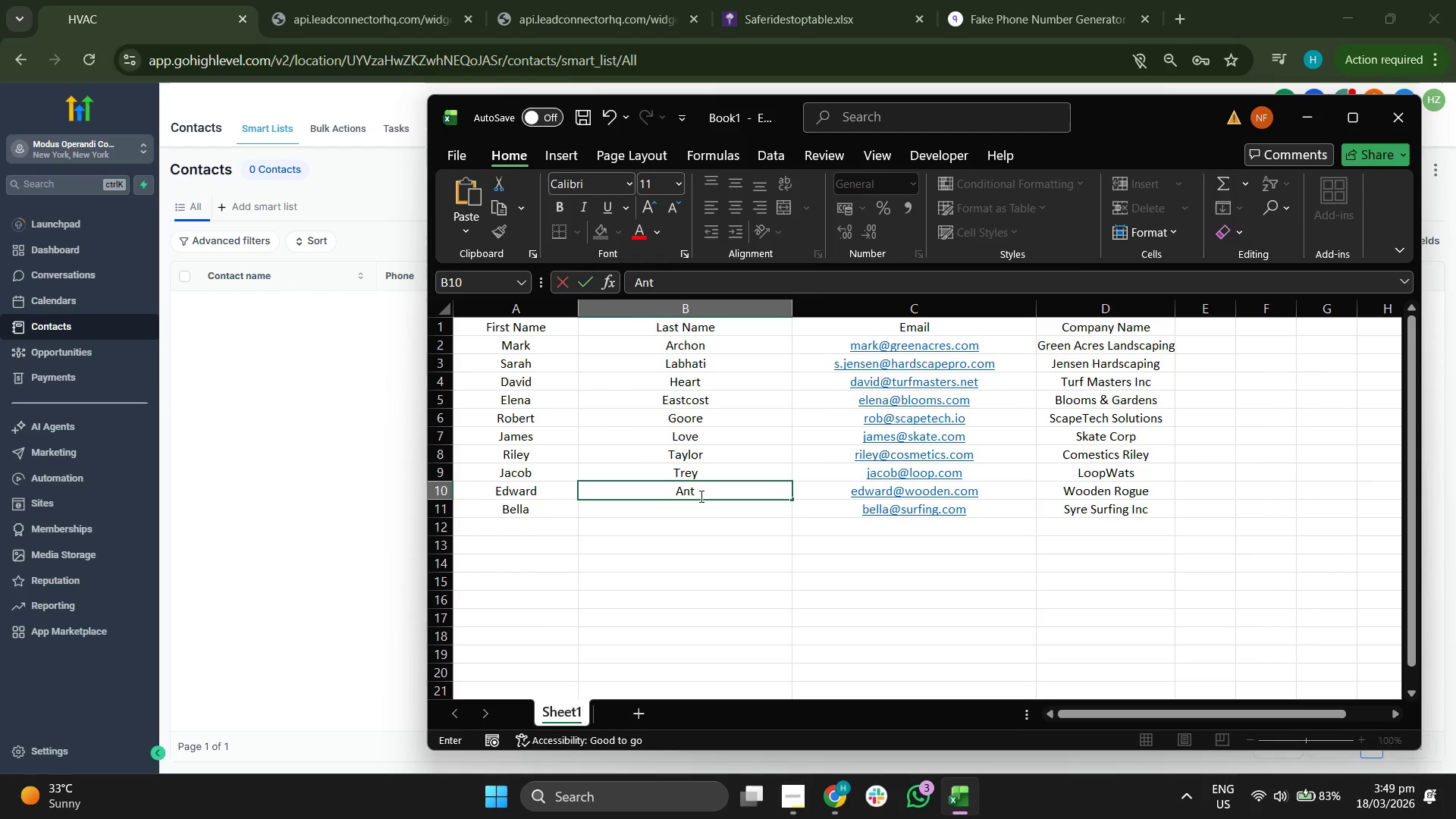 
left_click([700, 513])
 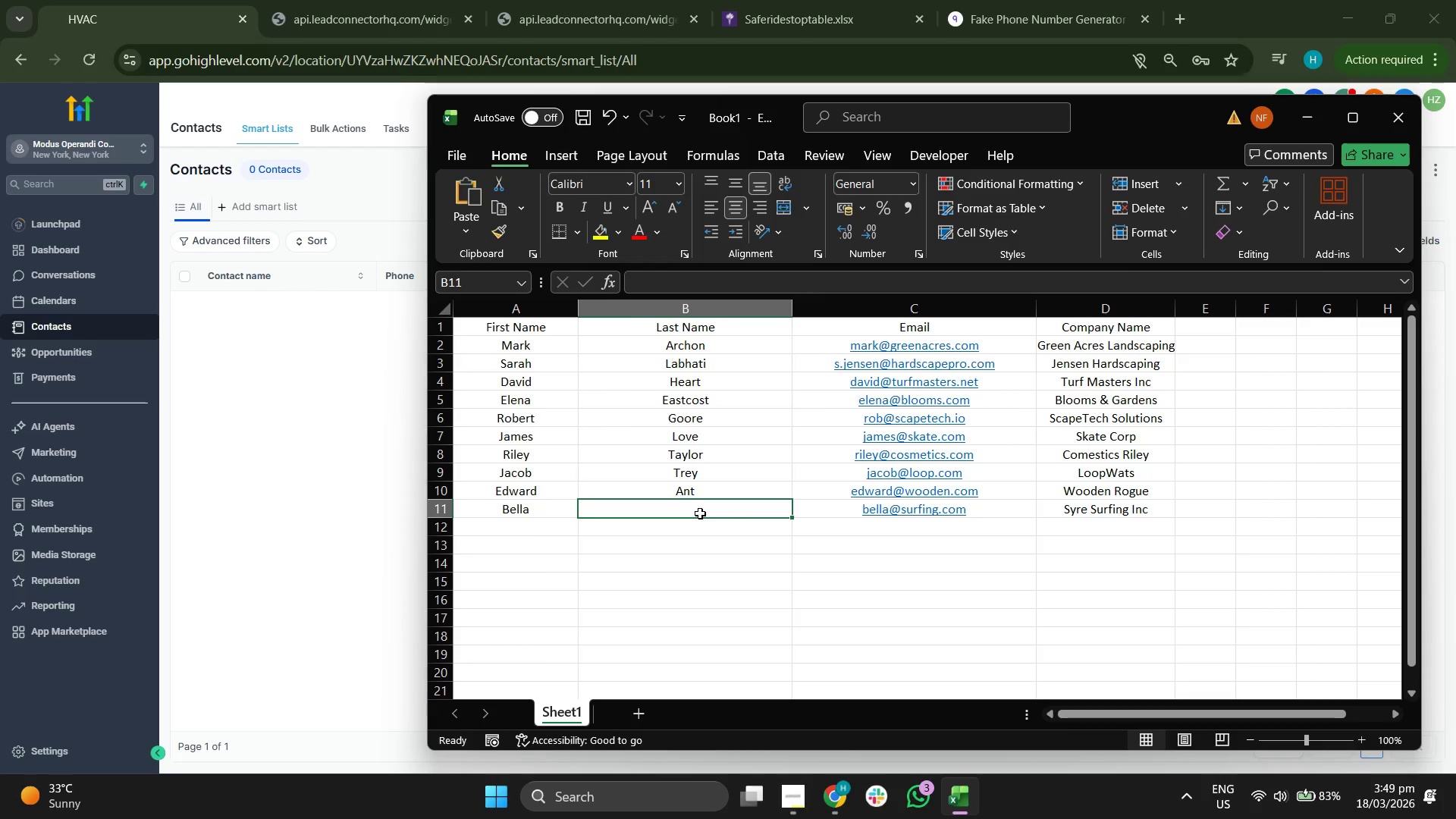 
type(Porchi)
 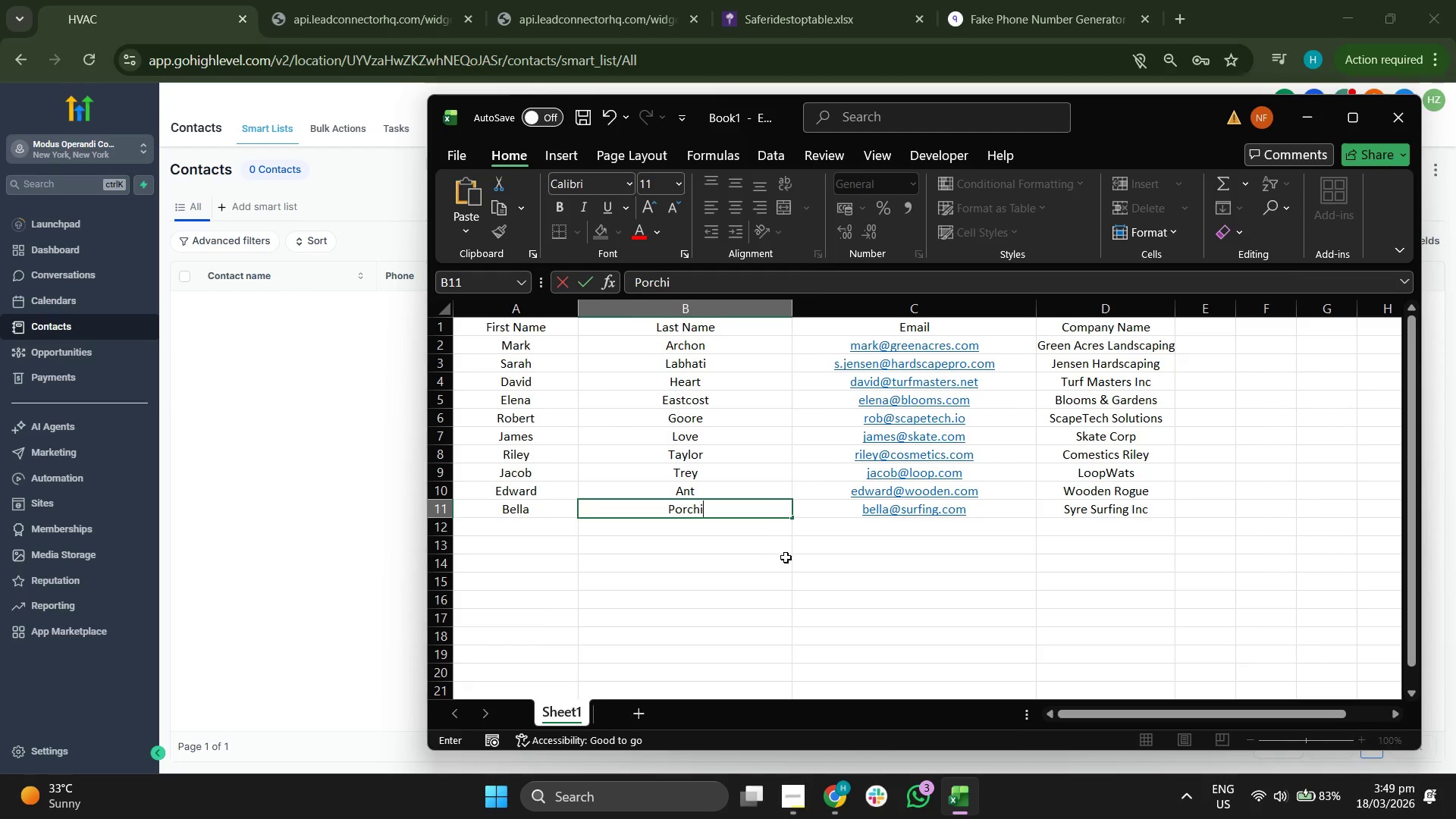 
left_click([786, 557])